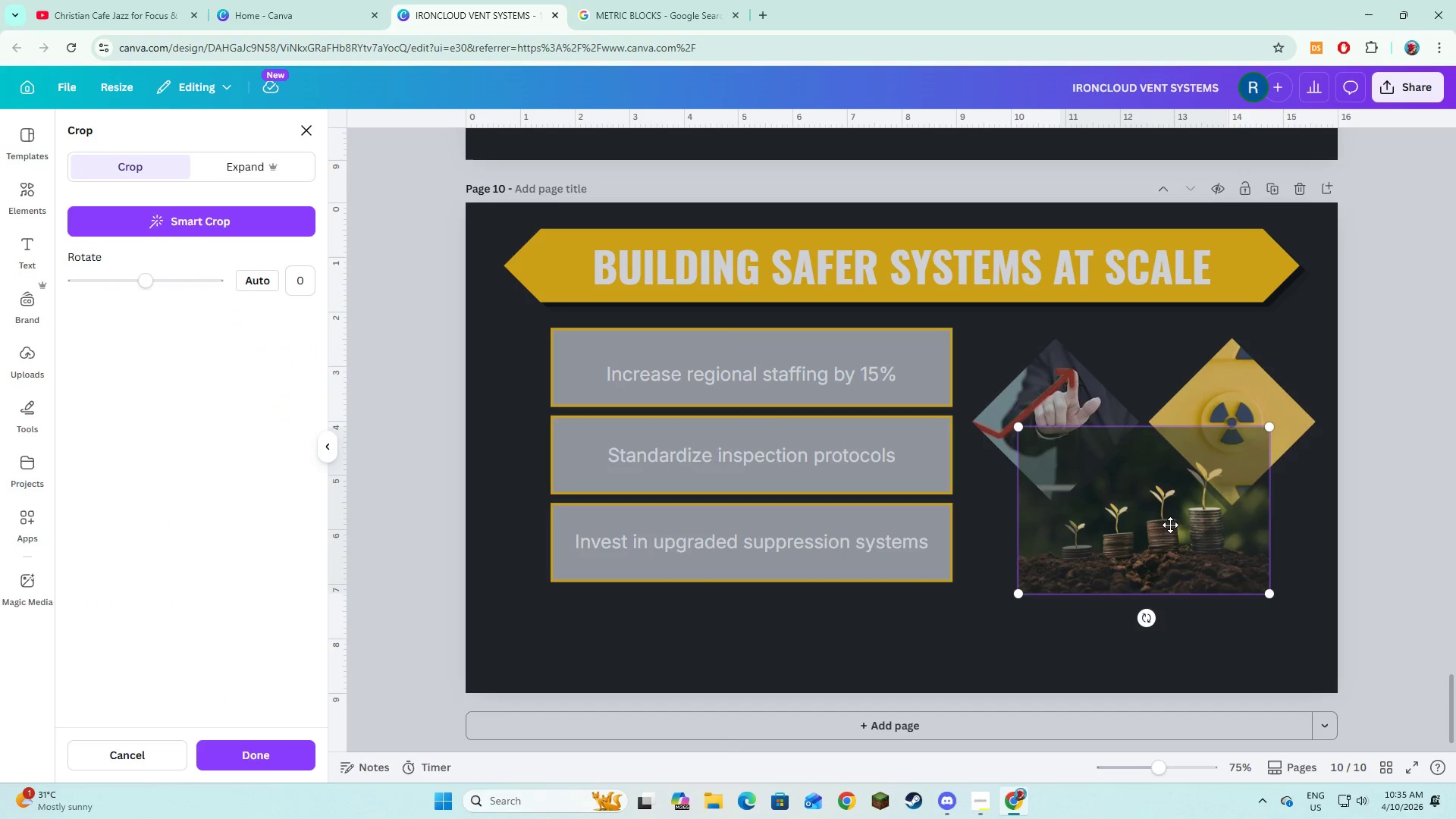 
left_click_drag(start_coordinate=[1170, 525], to_coordinate=[1151, 528])
 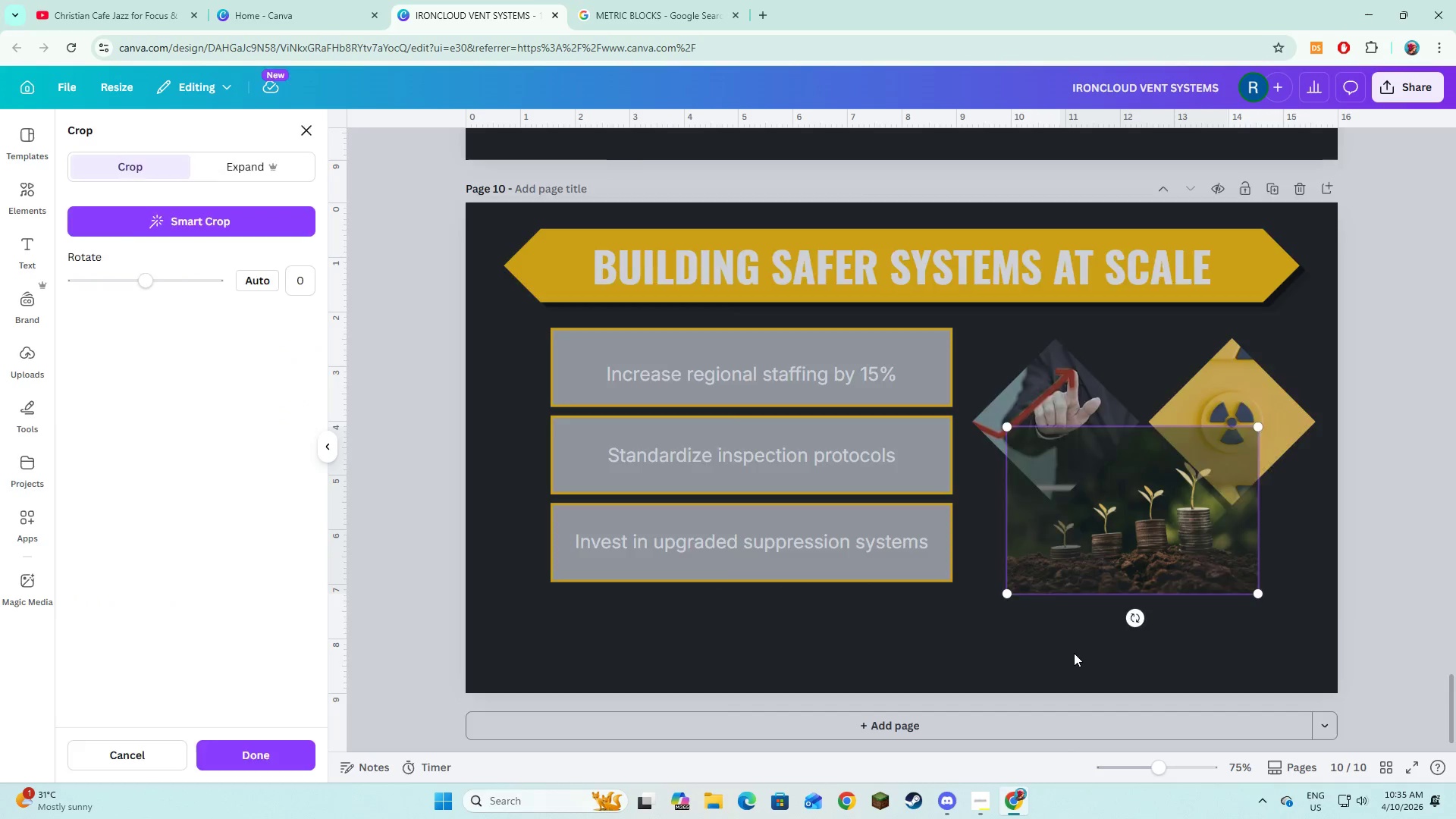 
left_click([1074, 653])
 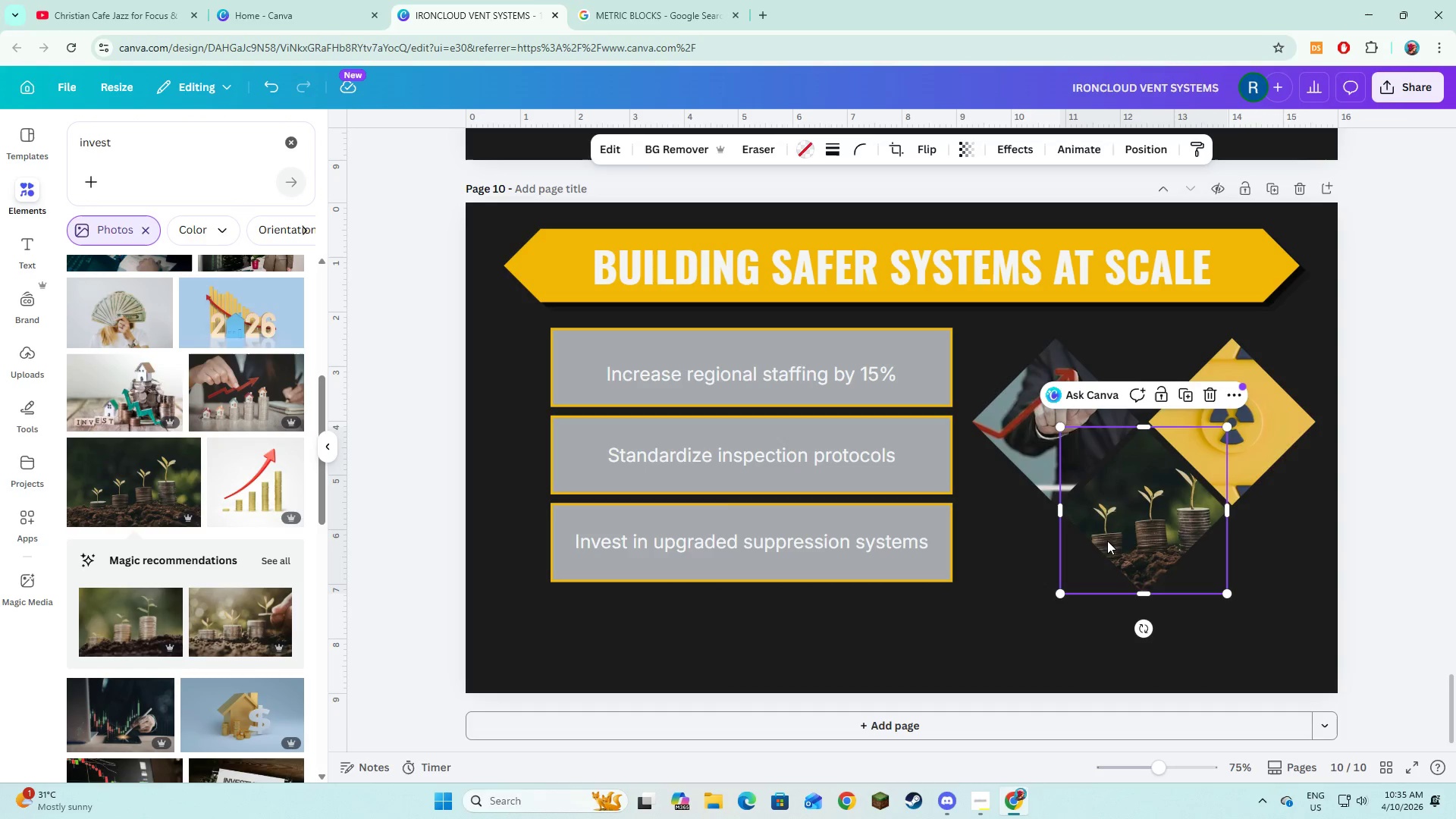 
left_click([957, 651])
 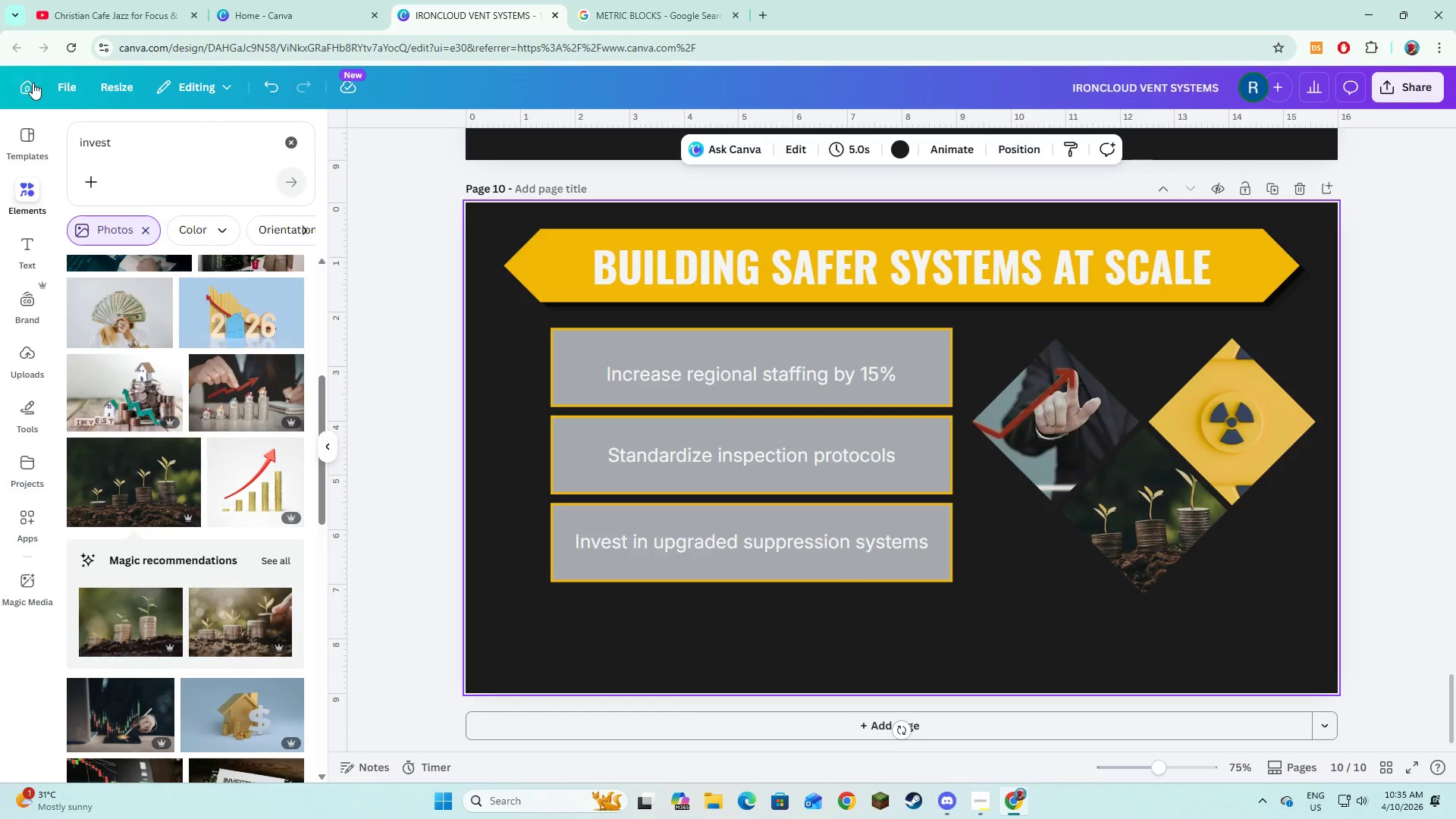 
left_click([27, 265])
 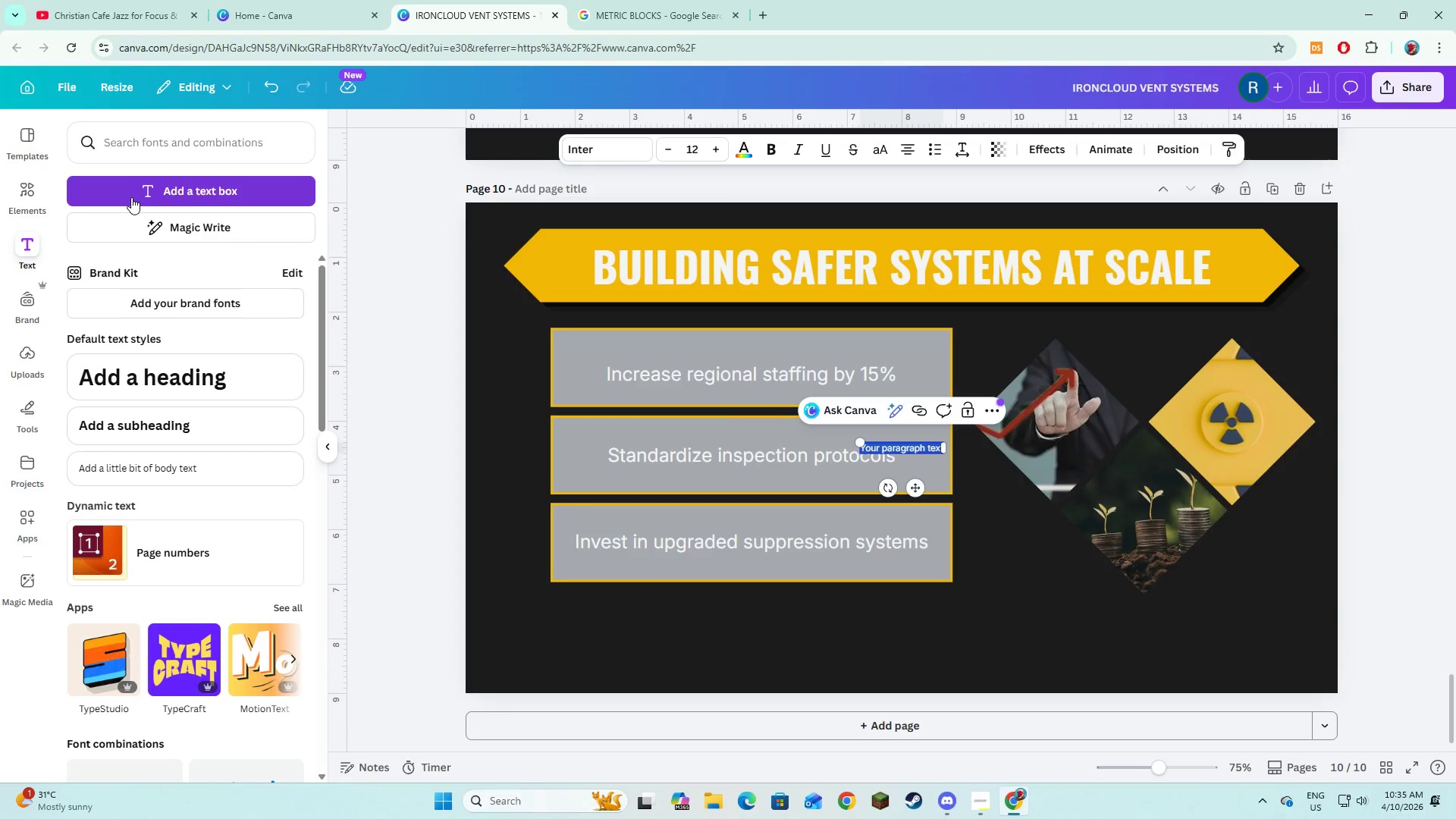 
type(Continued success depends on desciplined execution and regional collaboration,)
 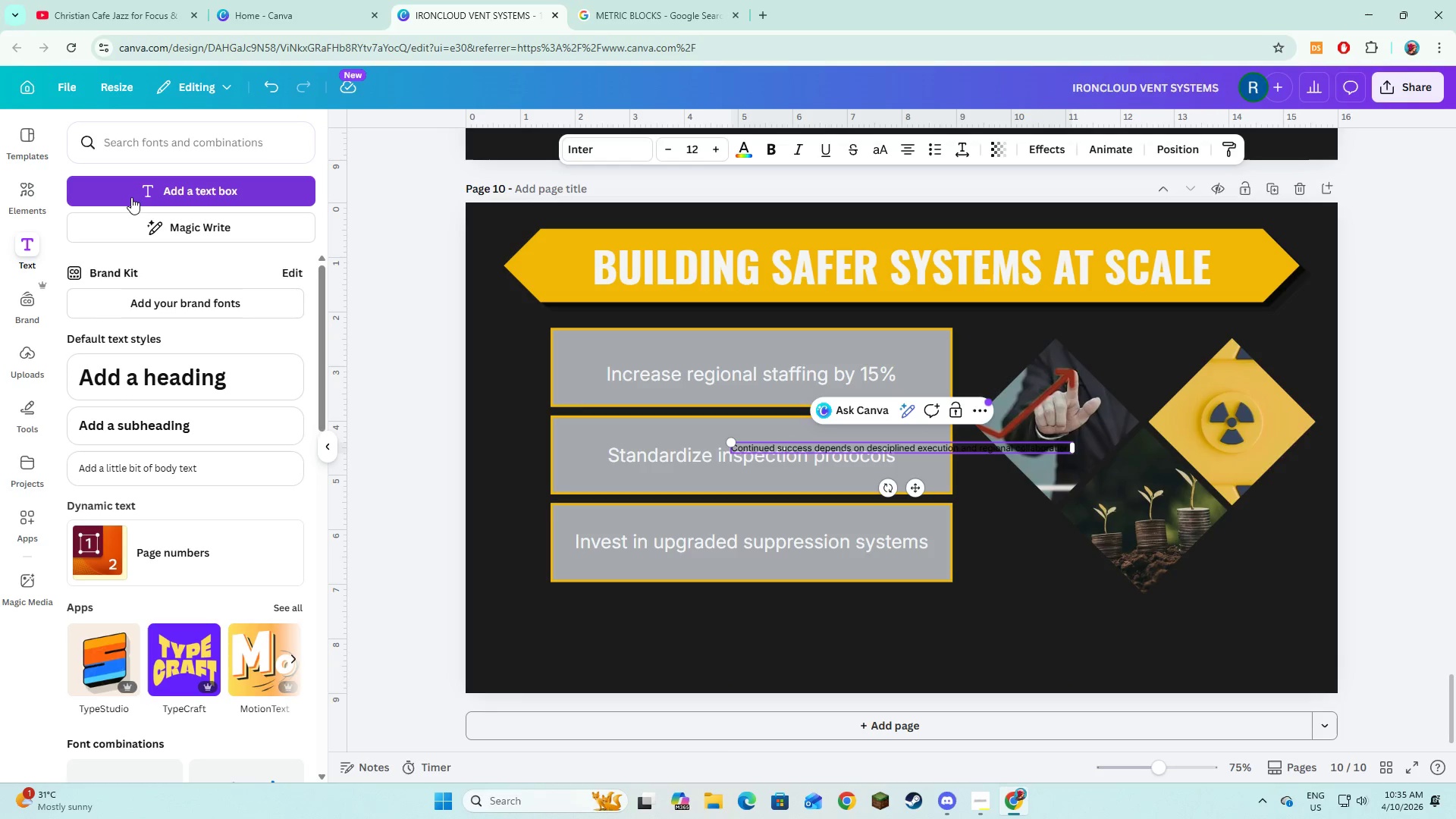 
key(Control+A)
 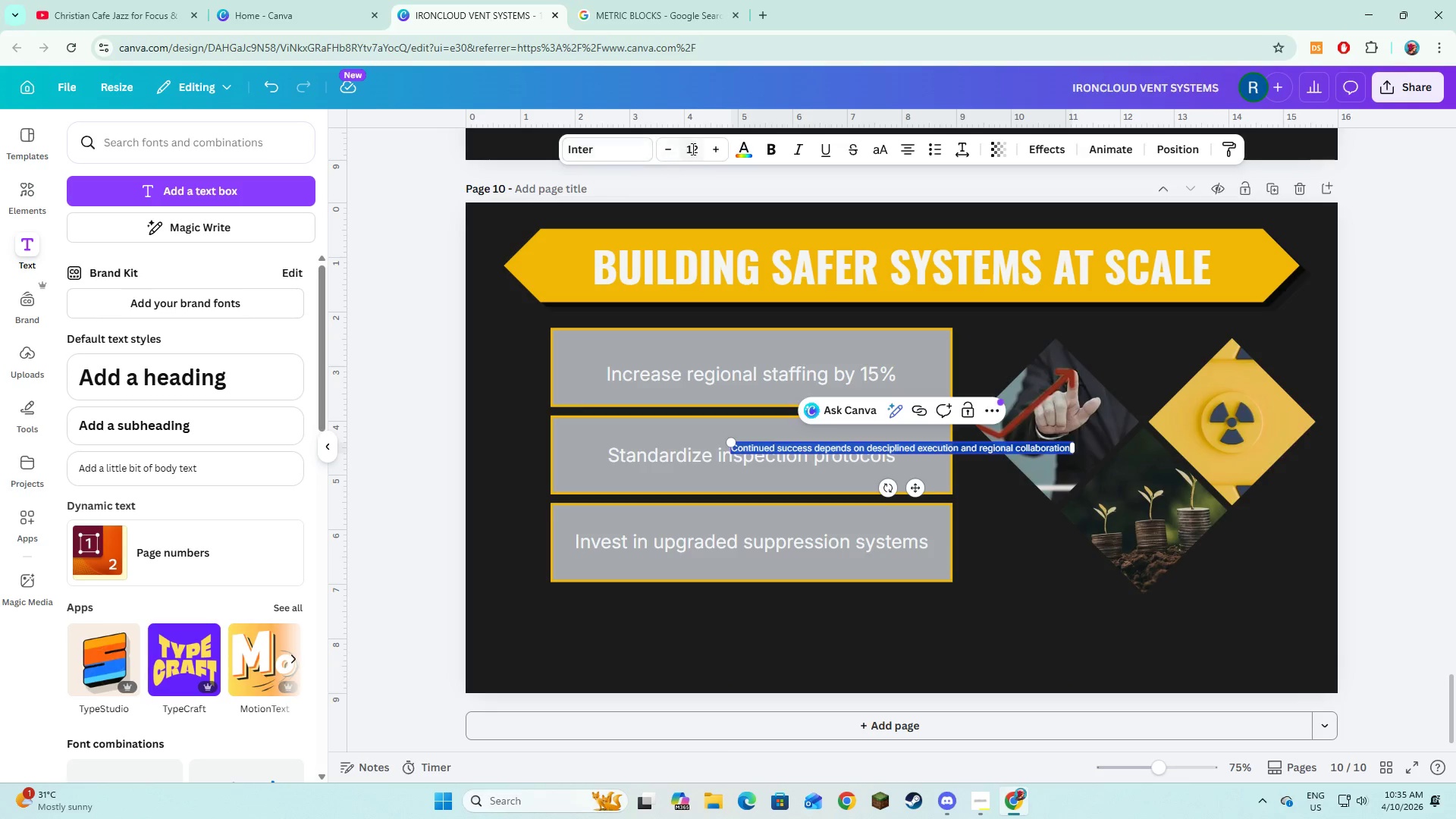 
double_click([704, 149])
 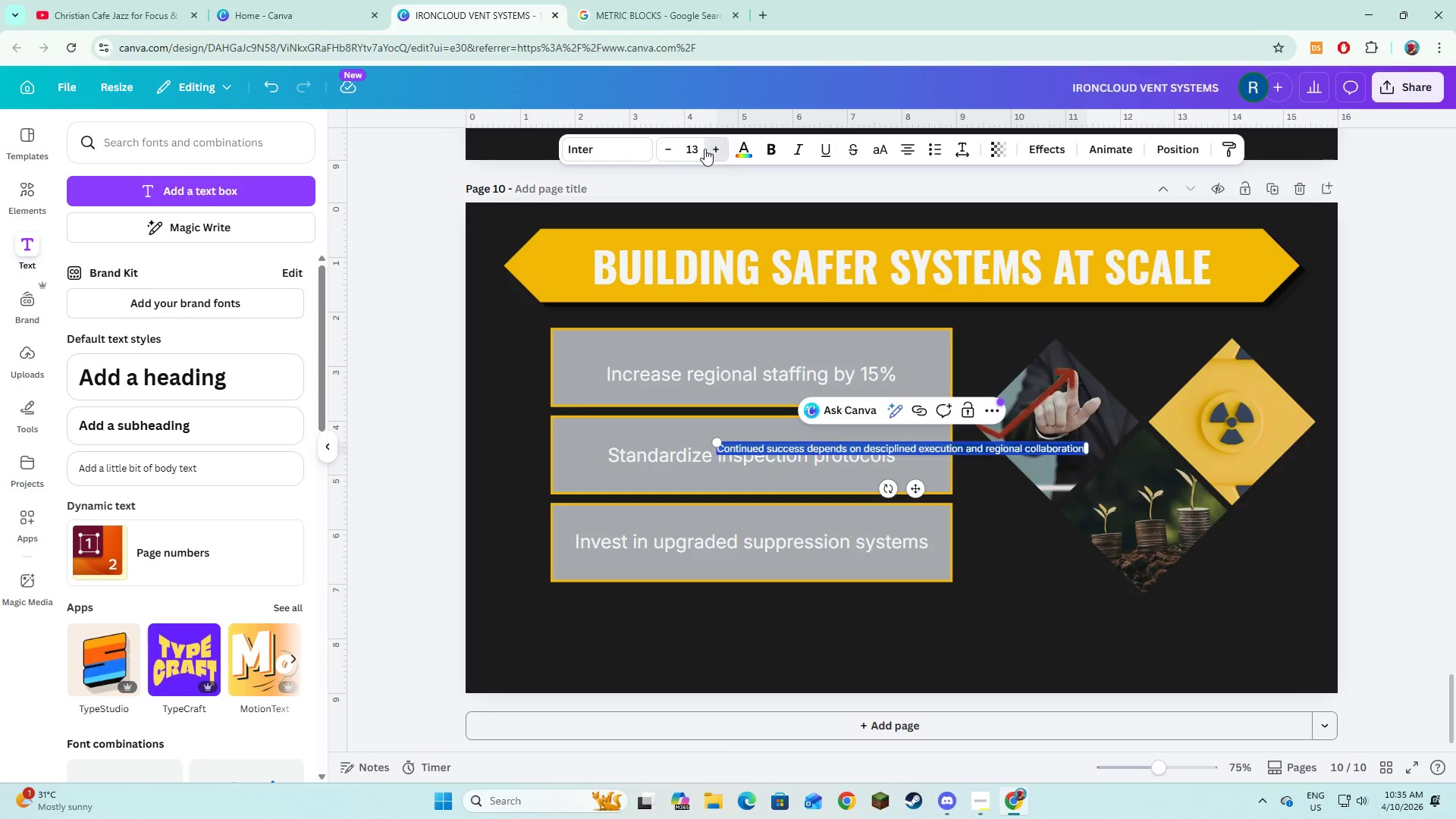 
triple_click([704, 149])
 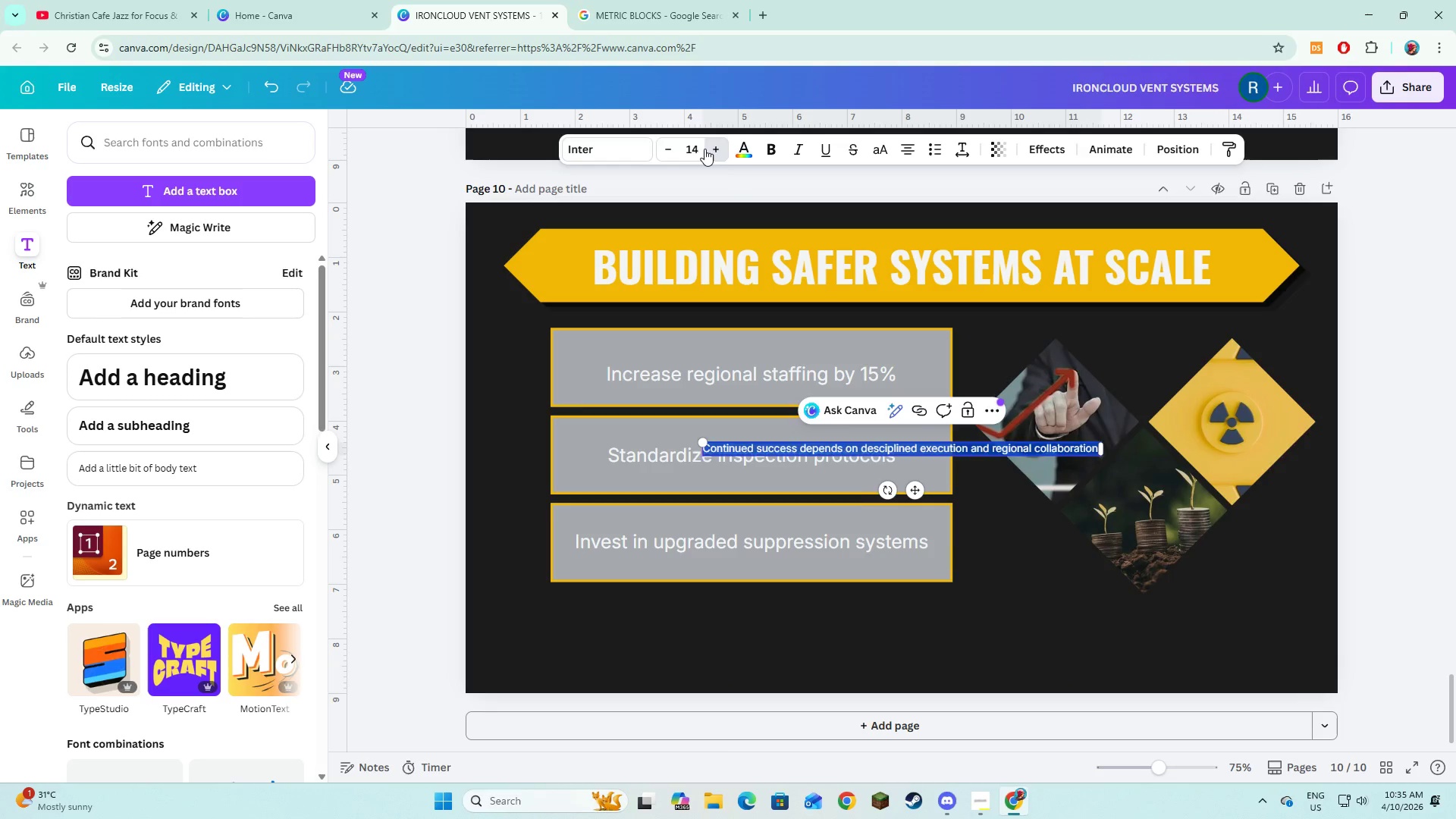 
triple_click([704, 149])
 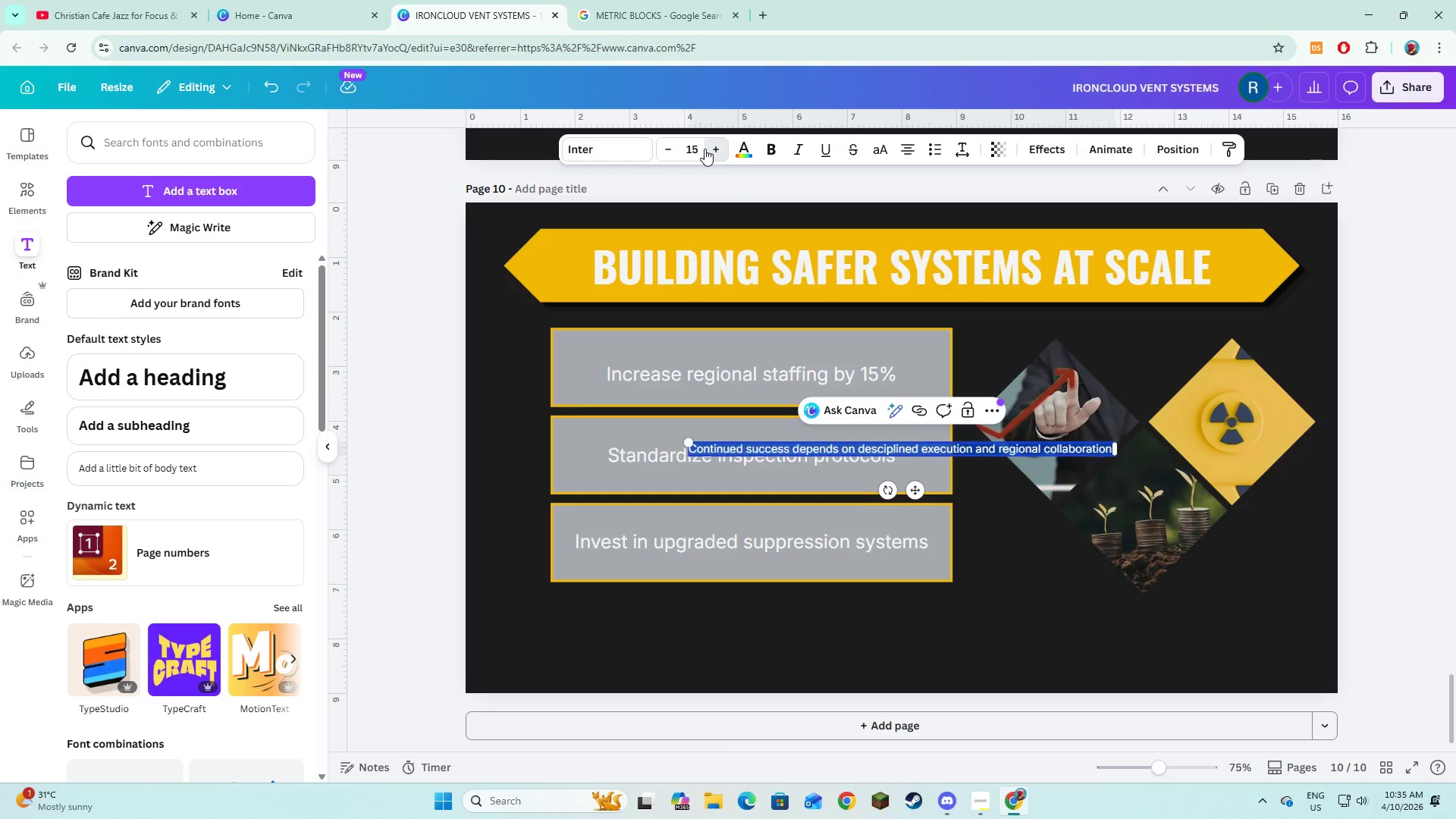 
triple_click([704, 149])
 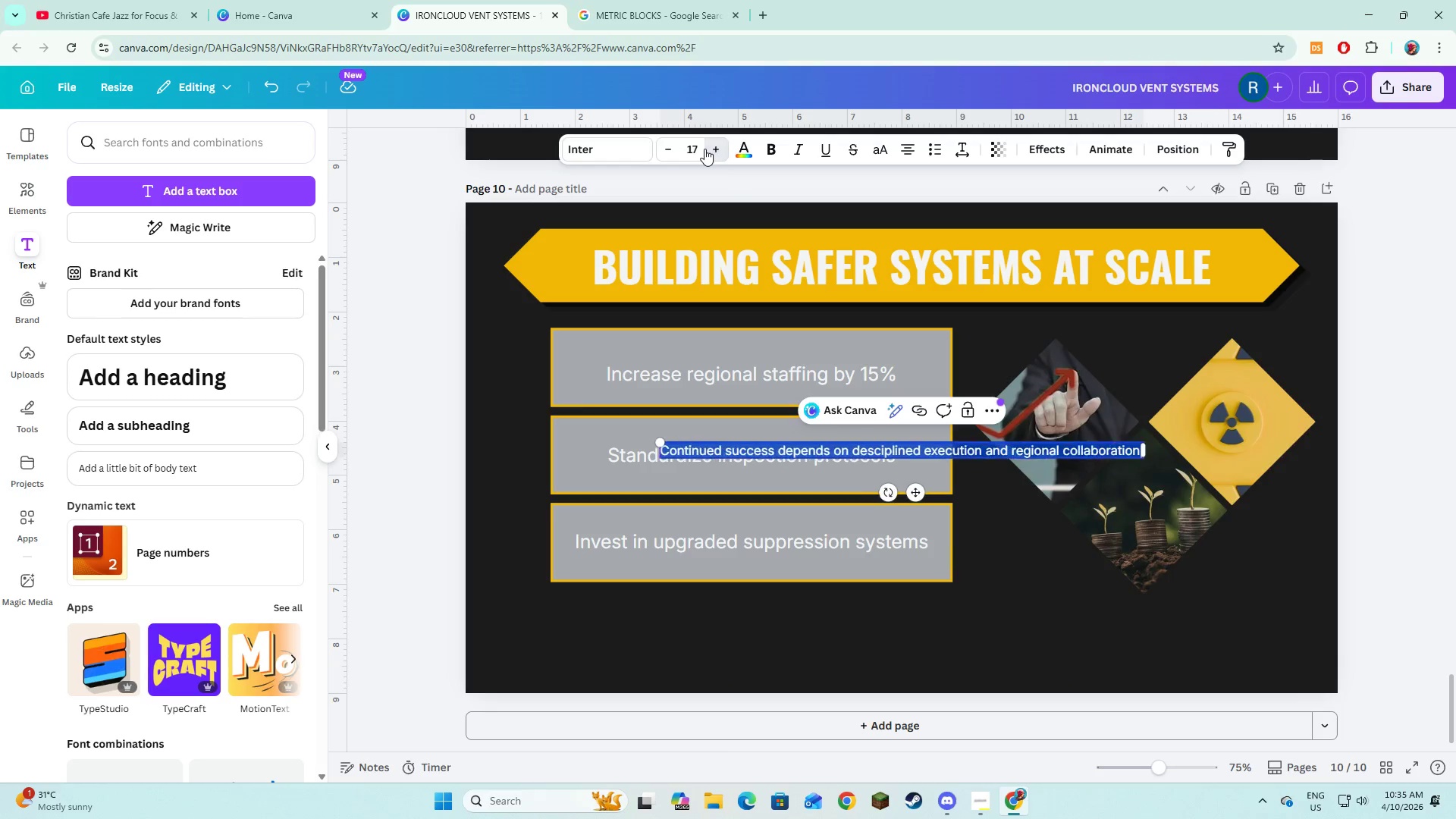 
triple_click([704, 149])
 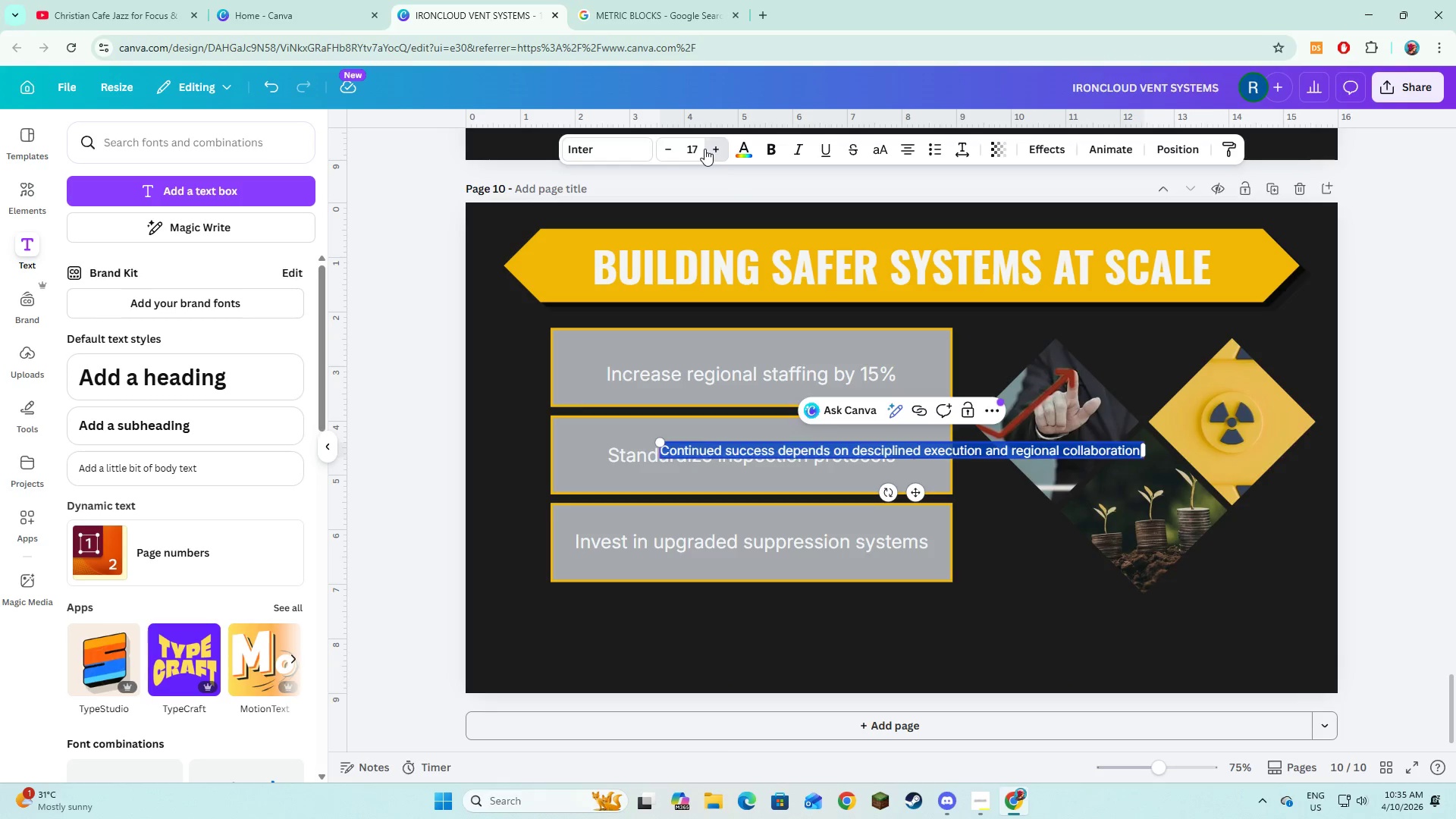 
triple_click([704, 149])
 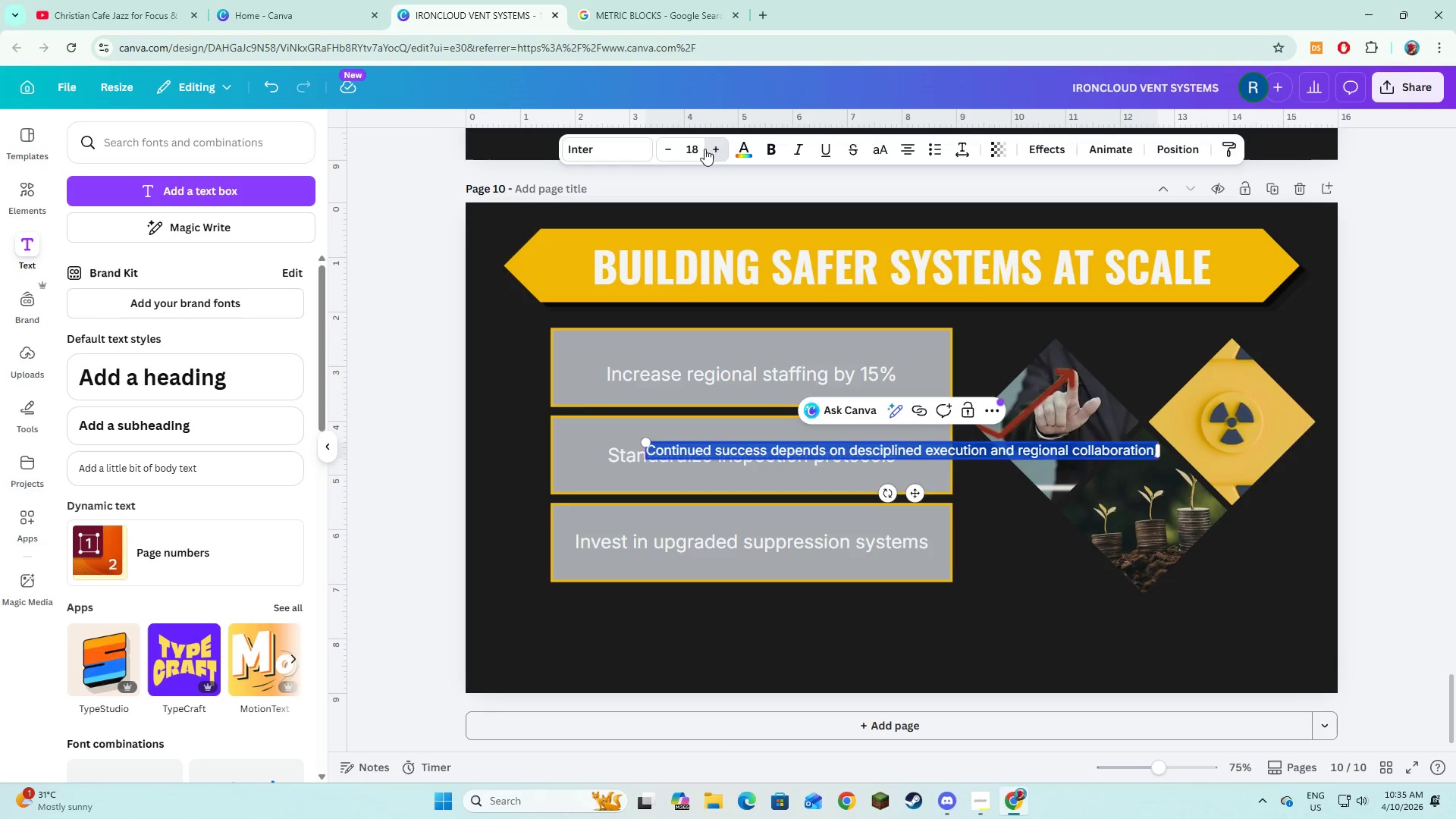 
triple_click([704, 149])
 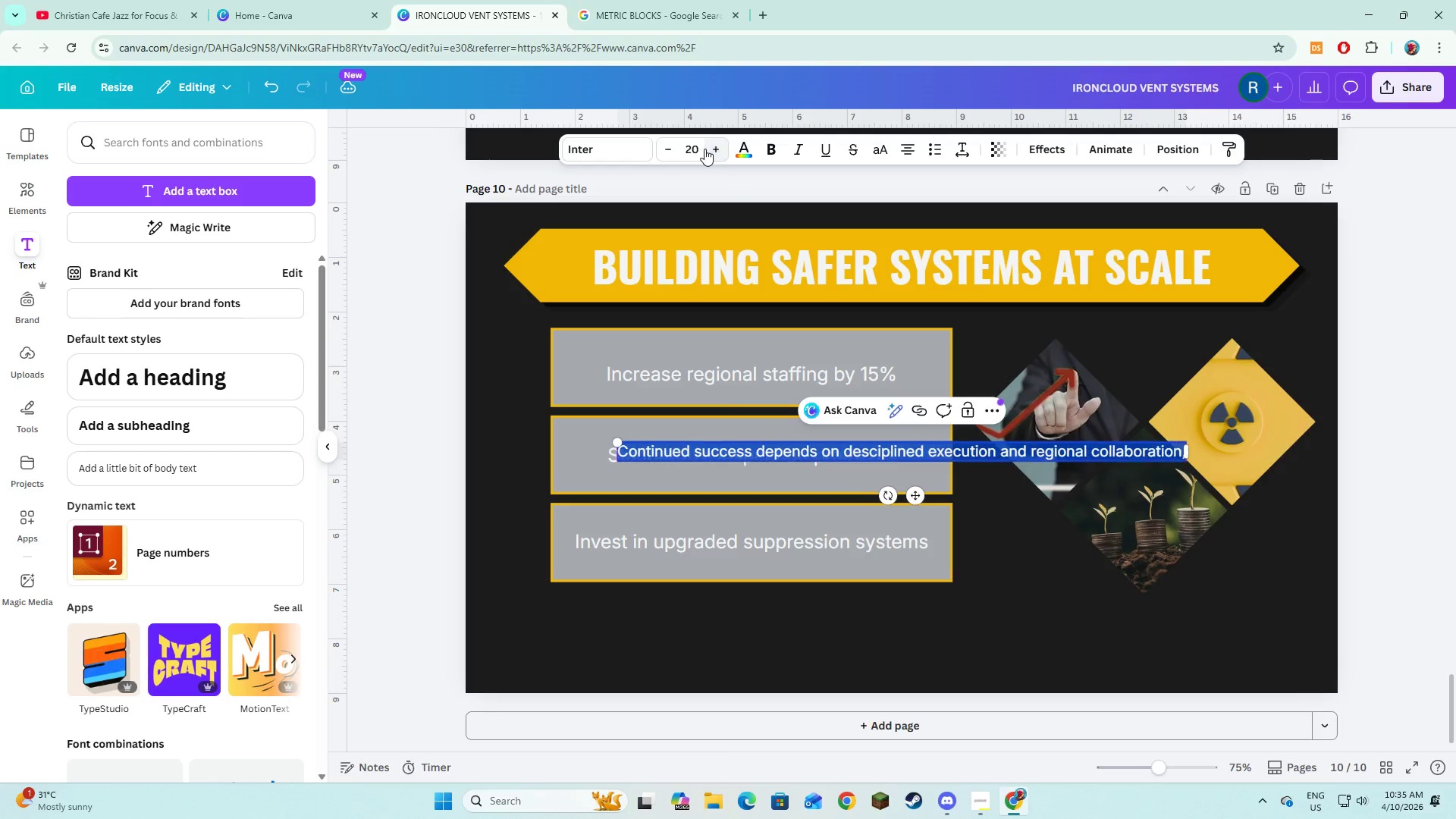 
triple_click([704, 149])
 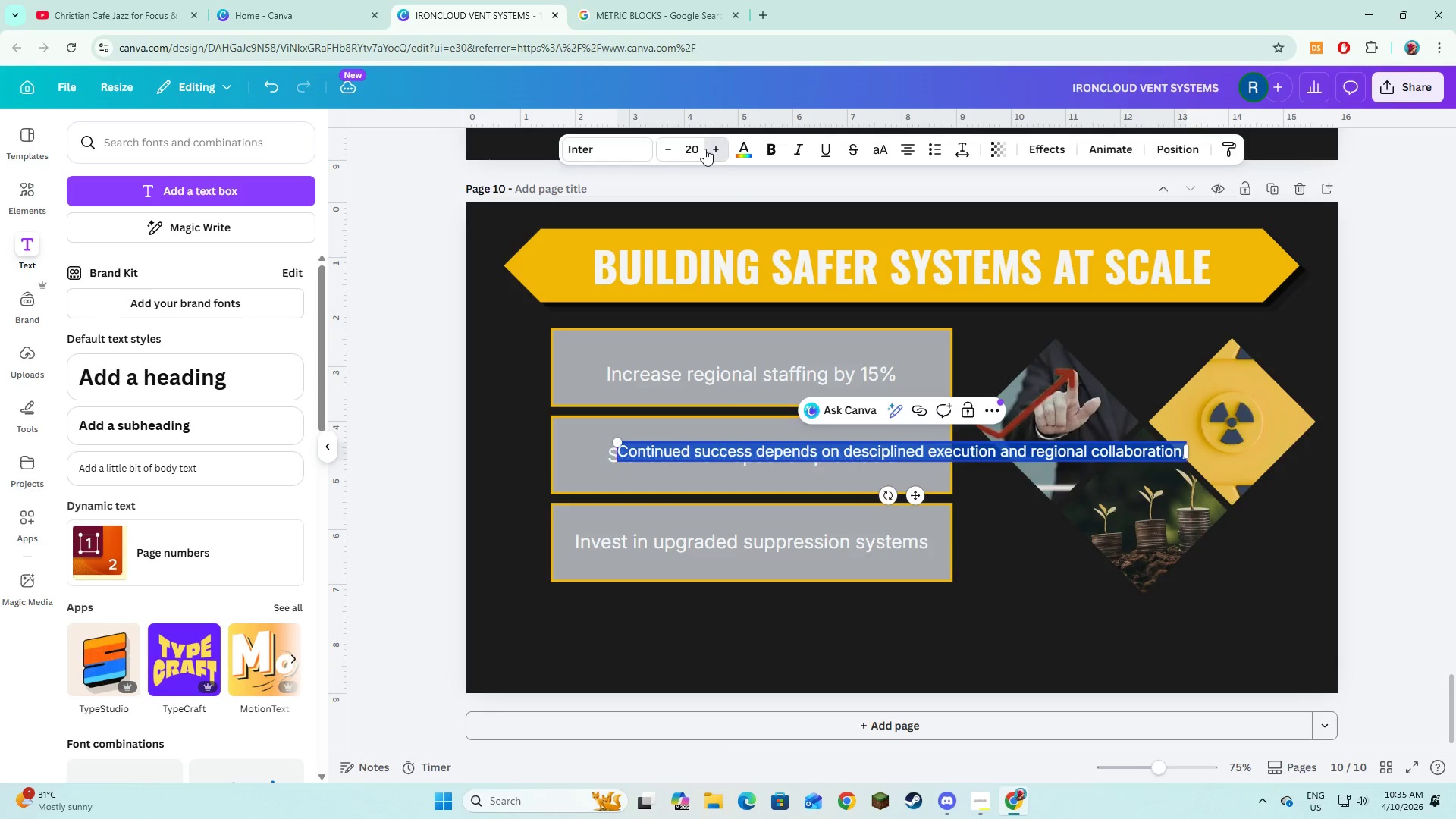 
triple_click([704, 149])
 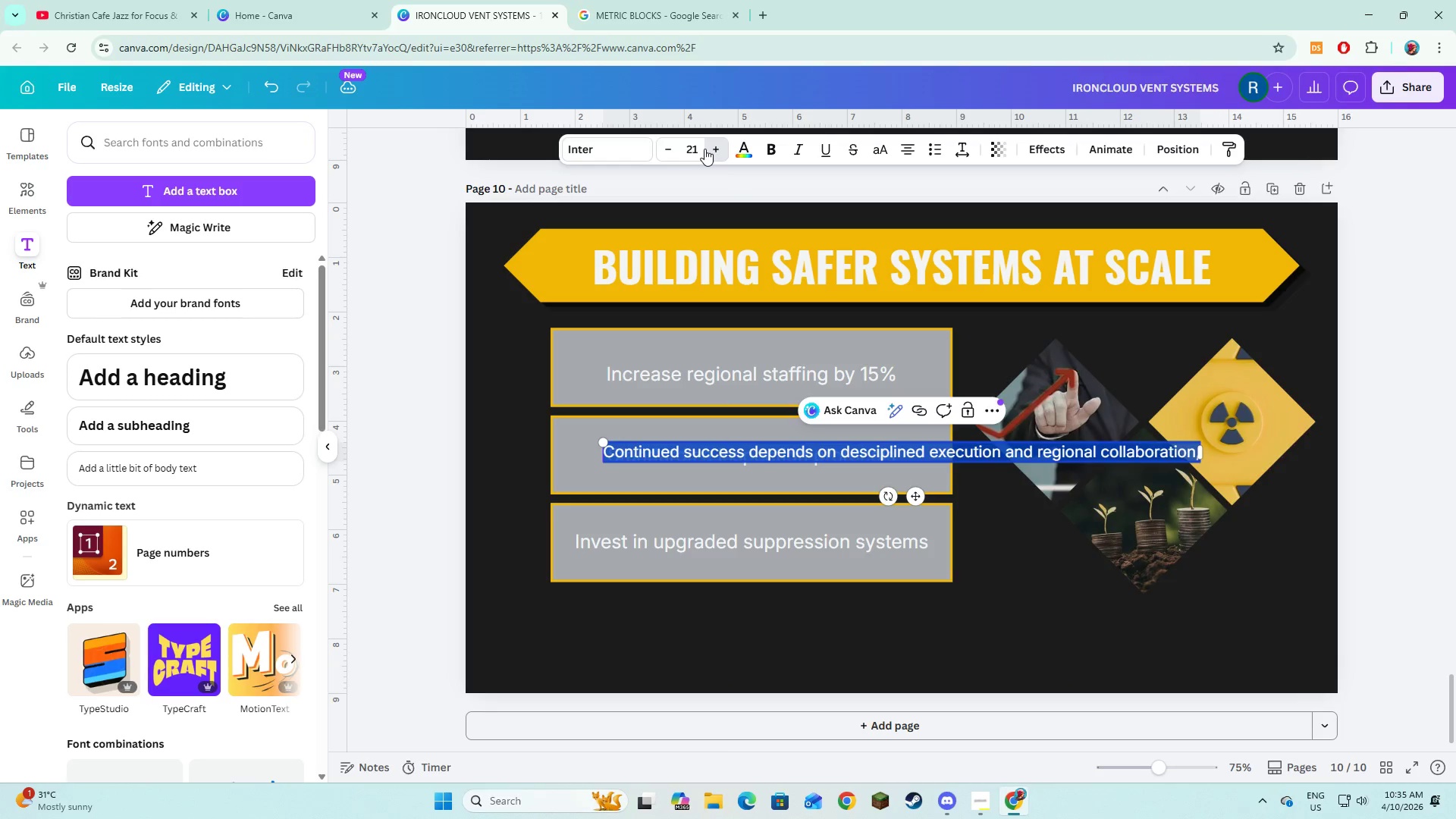 
triple_click([706, 149])
 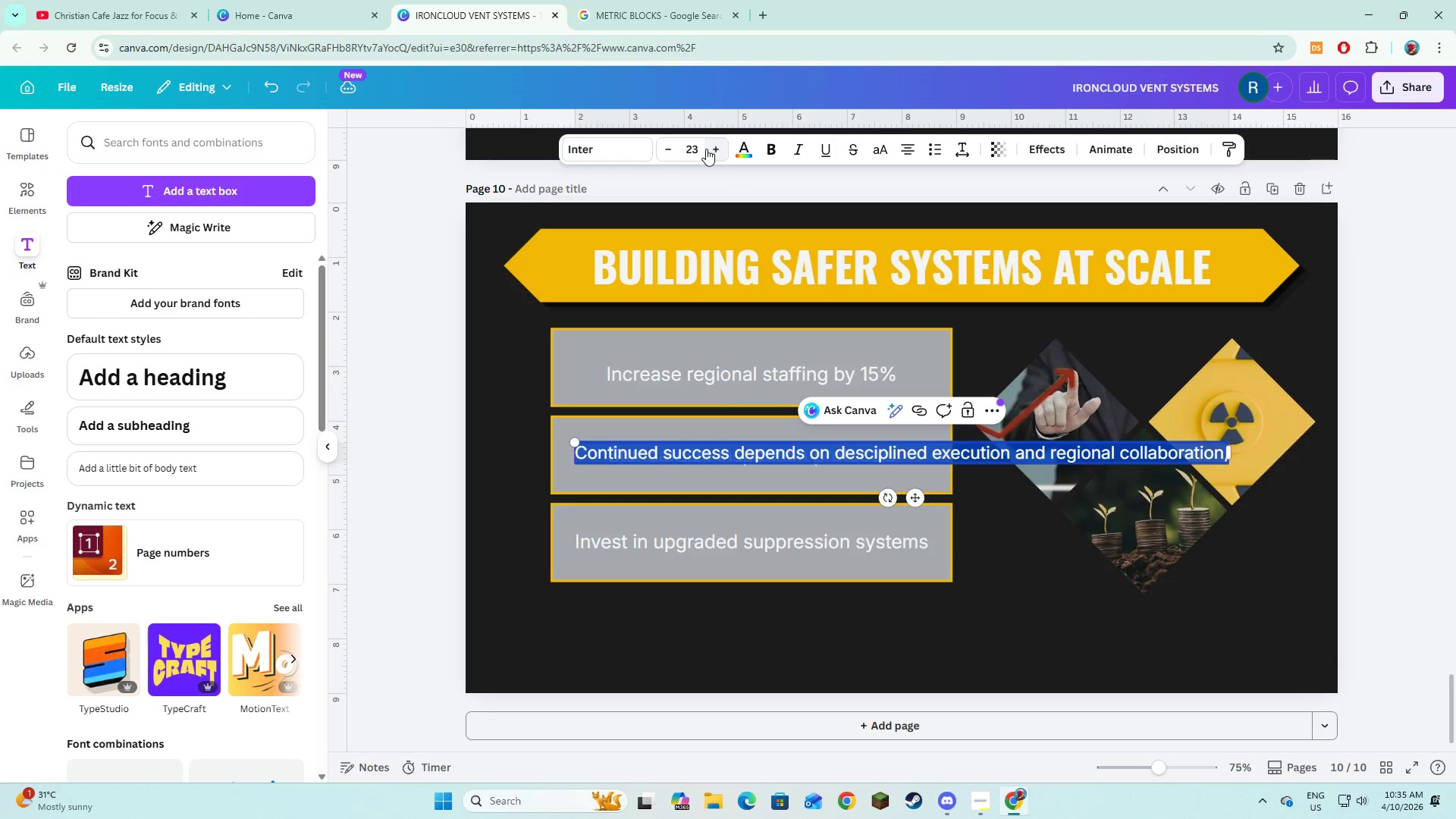 
triple_click([706, 149])
 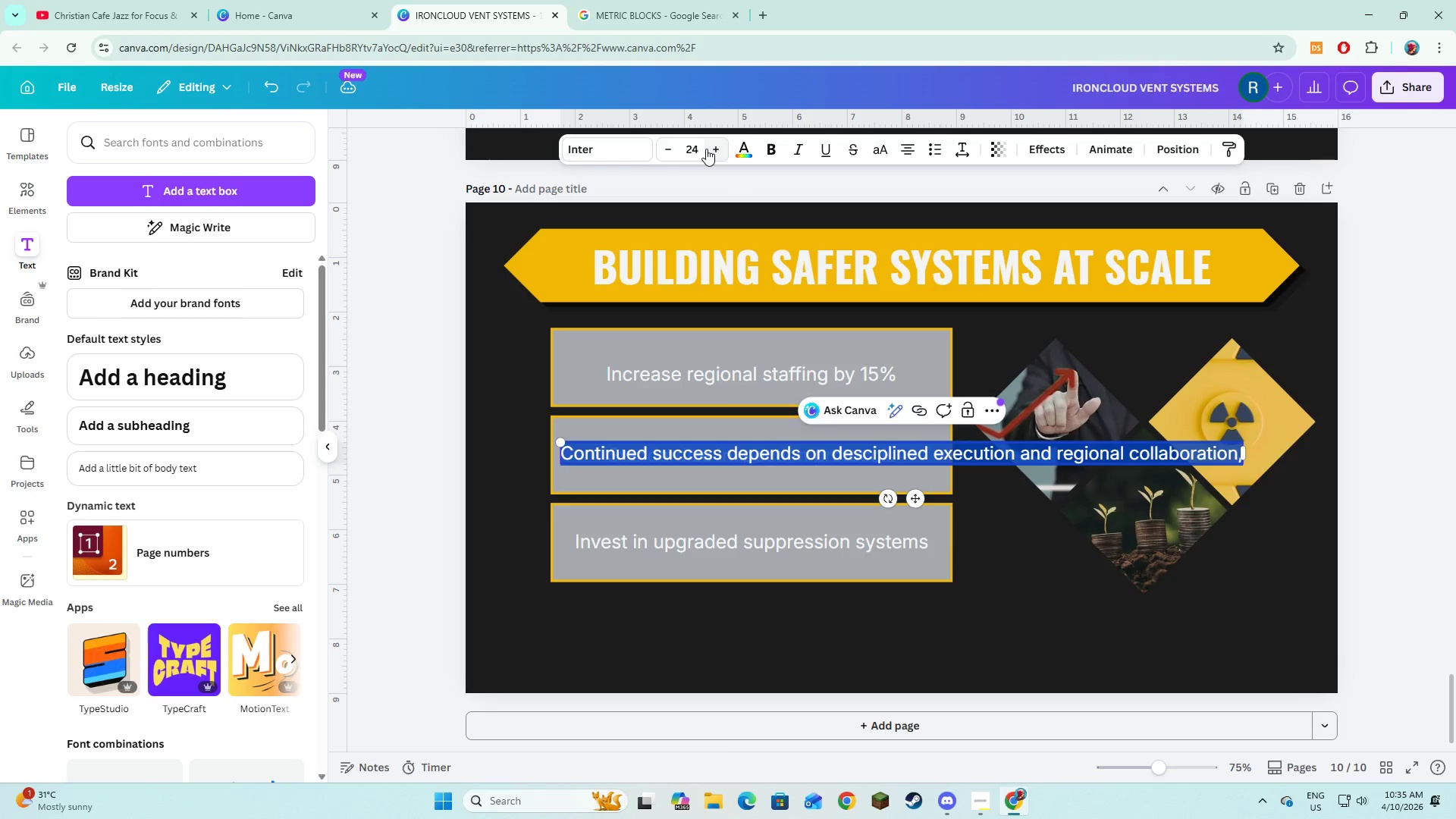 
triple_click([706, 149])
 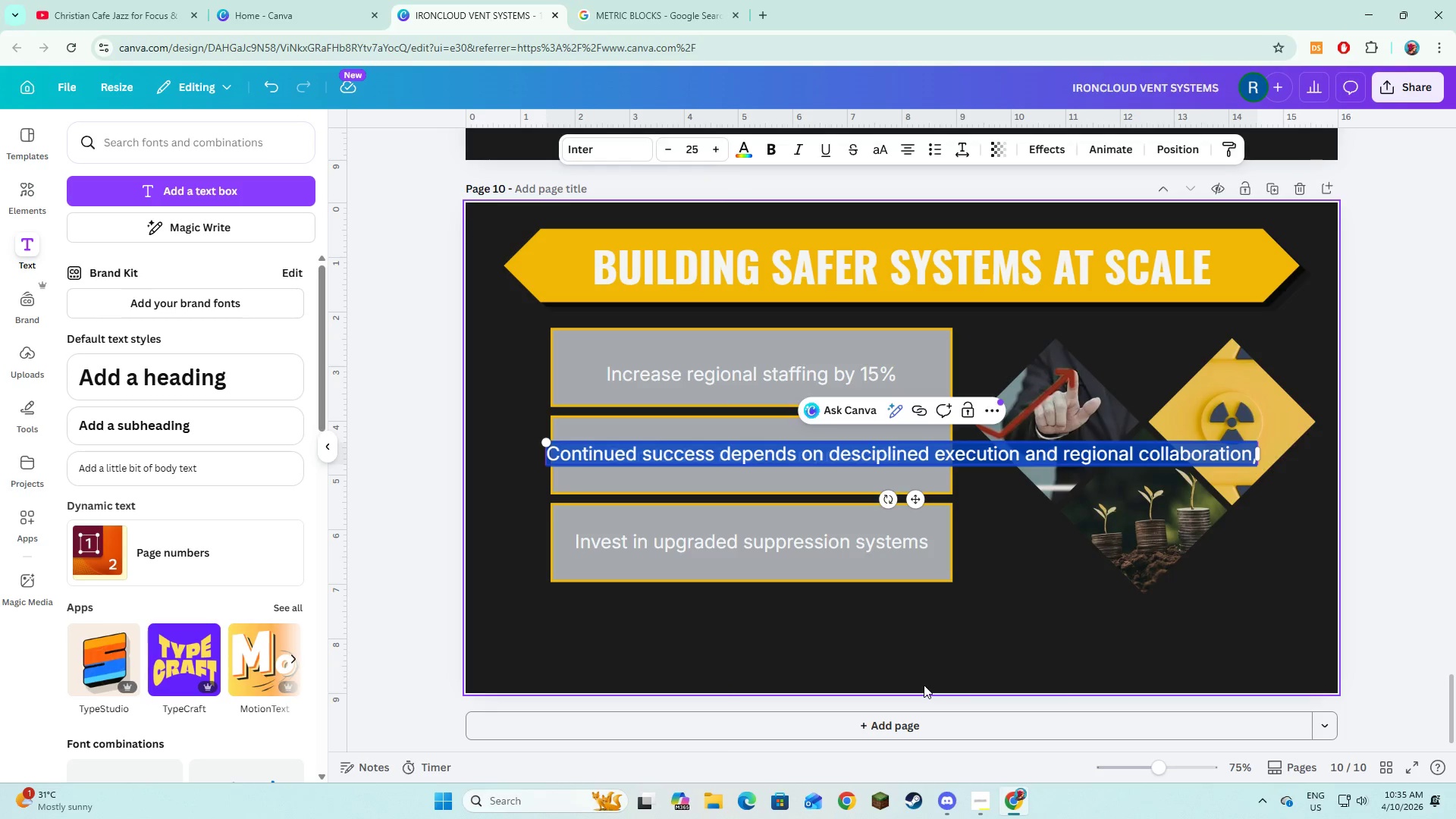 
left_click([927, 670])
 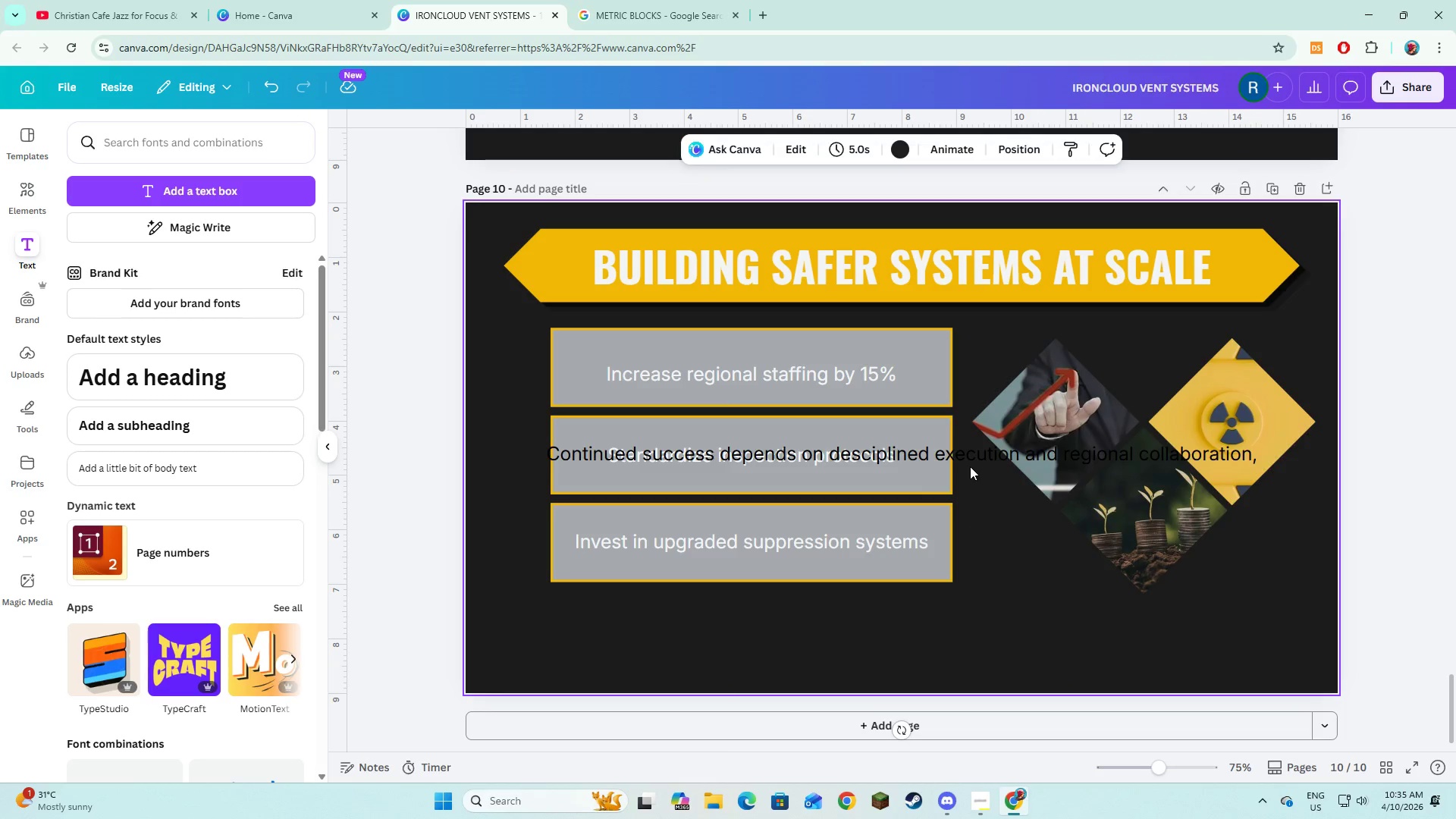 
left_click([970, 460])
 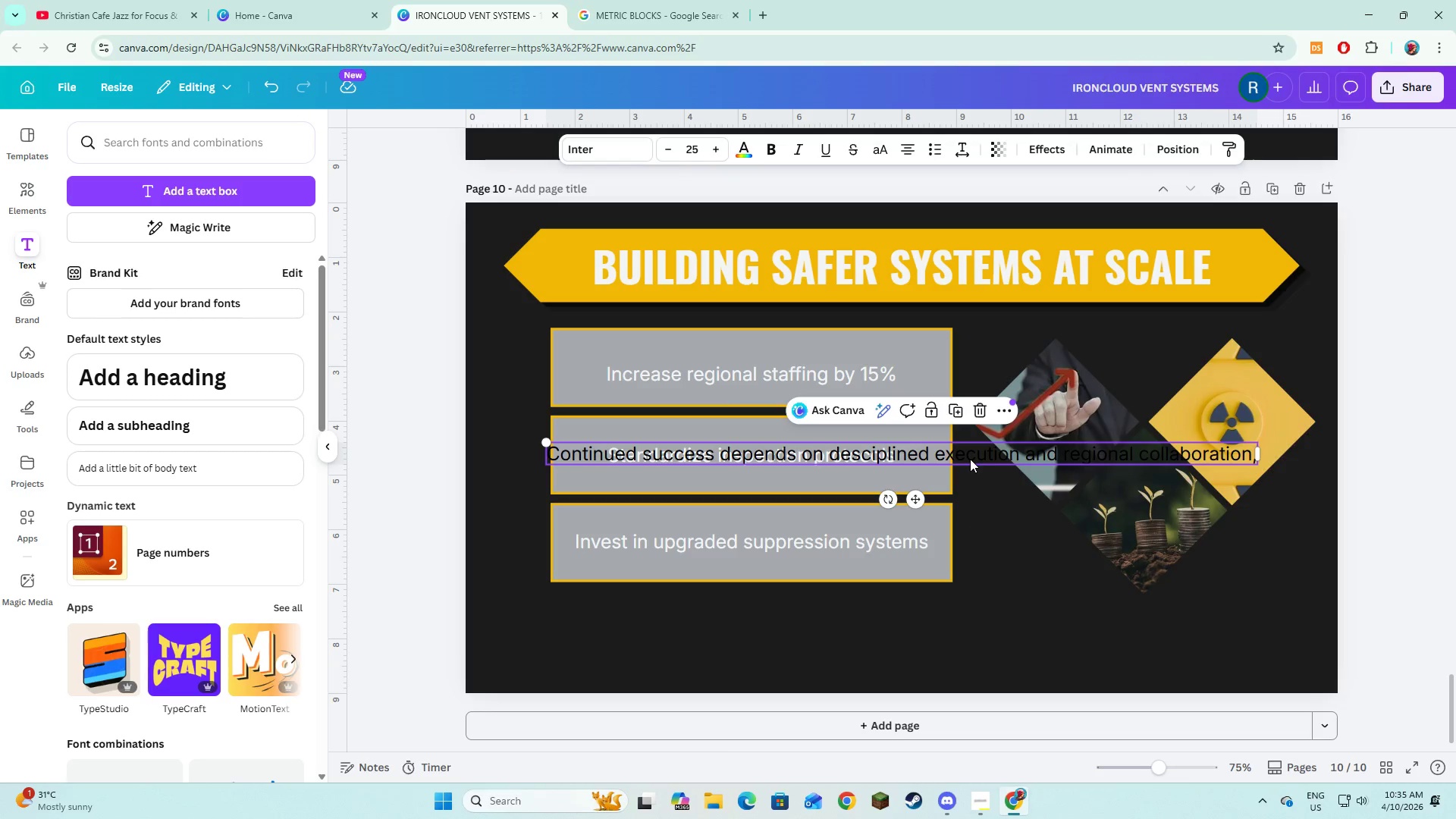 
left_click_drag(start_coordinate=[970, 459], to_coordinate=[999, 654])
 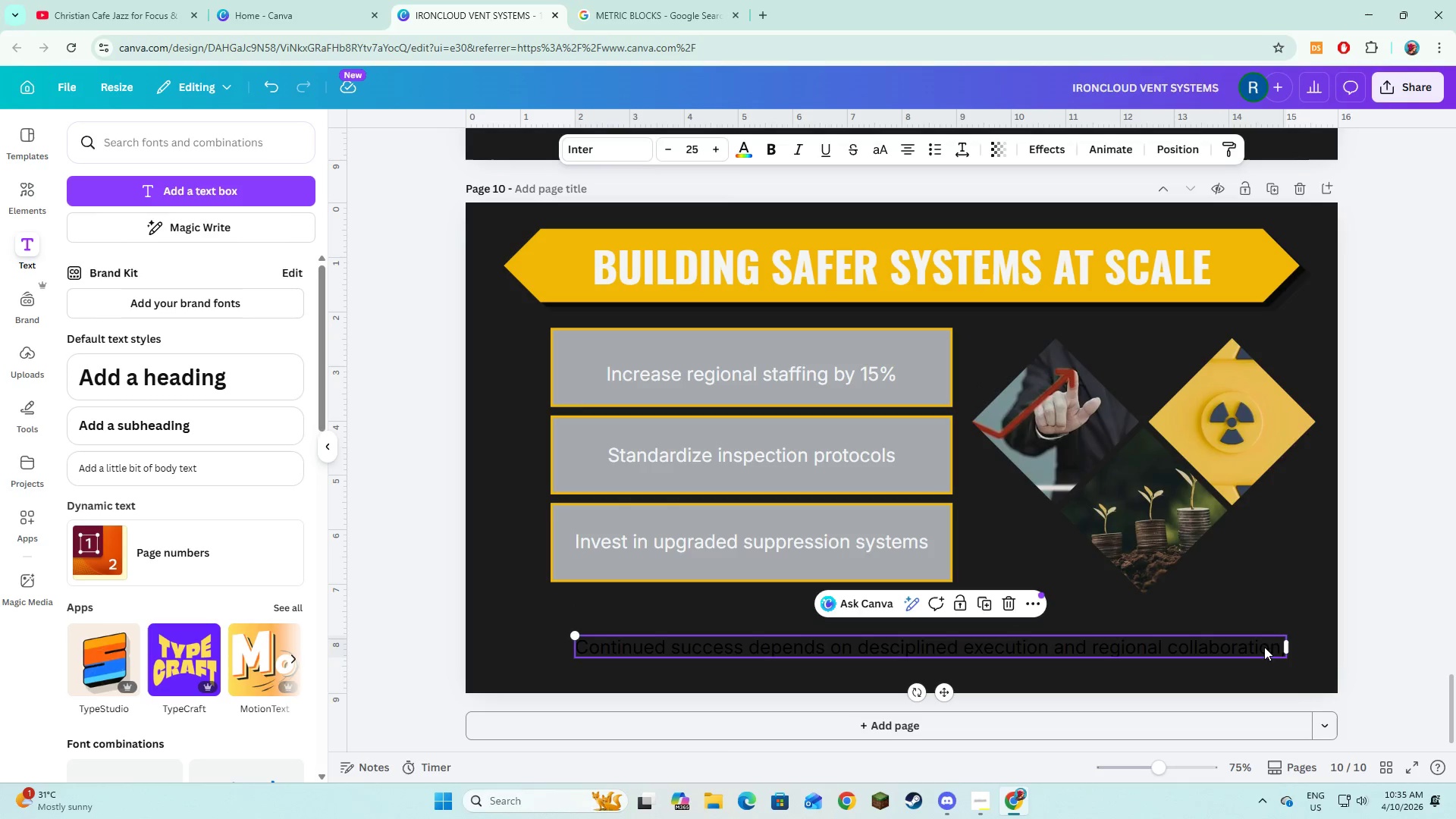 
left_click([1270, 646])
 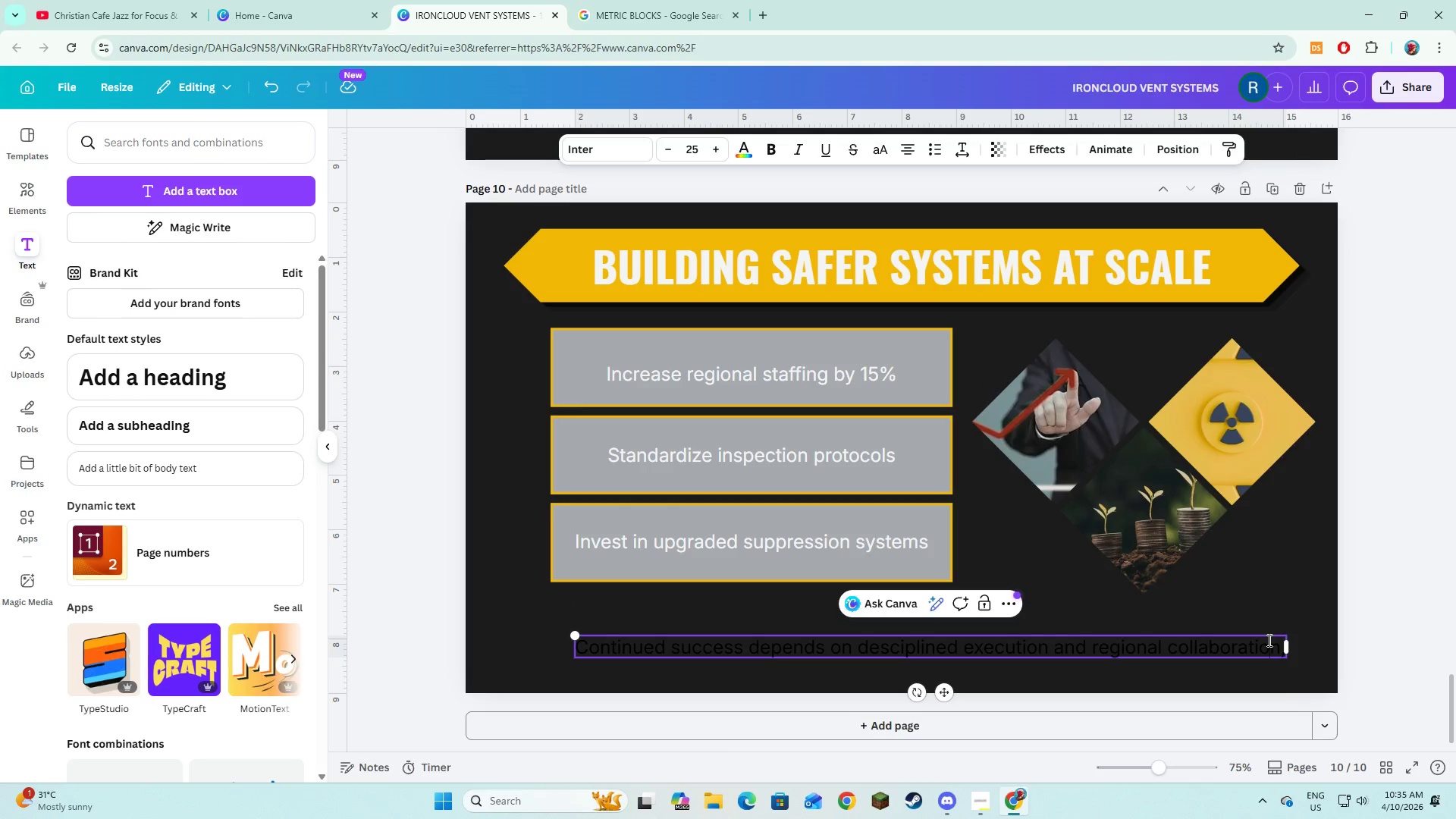 
key(ArrowRight)
 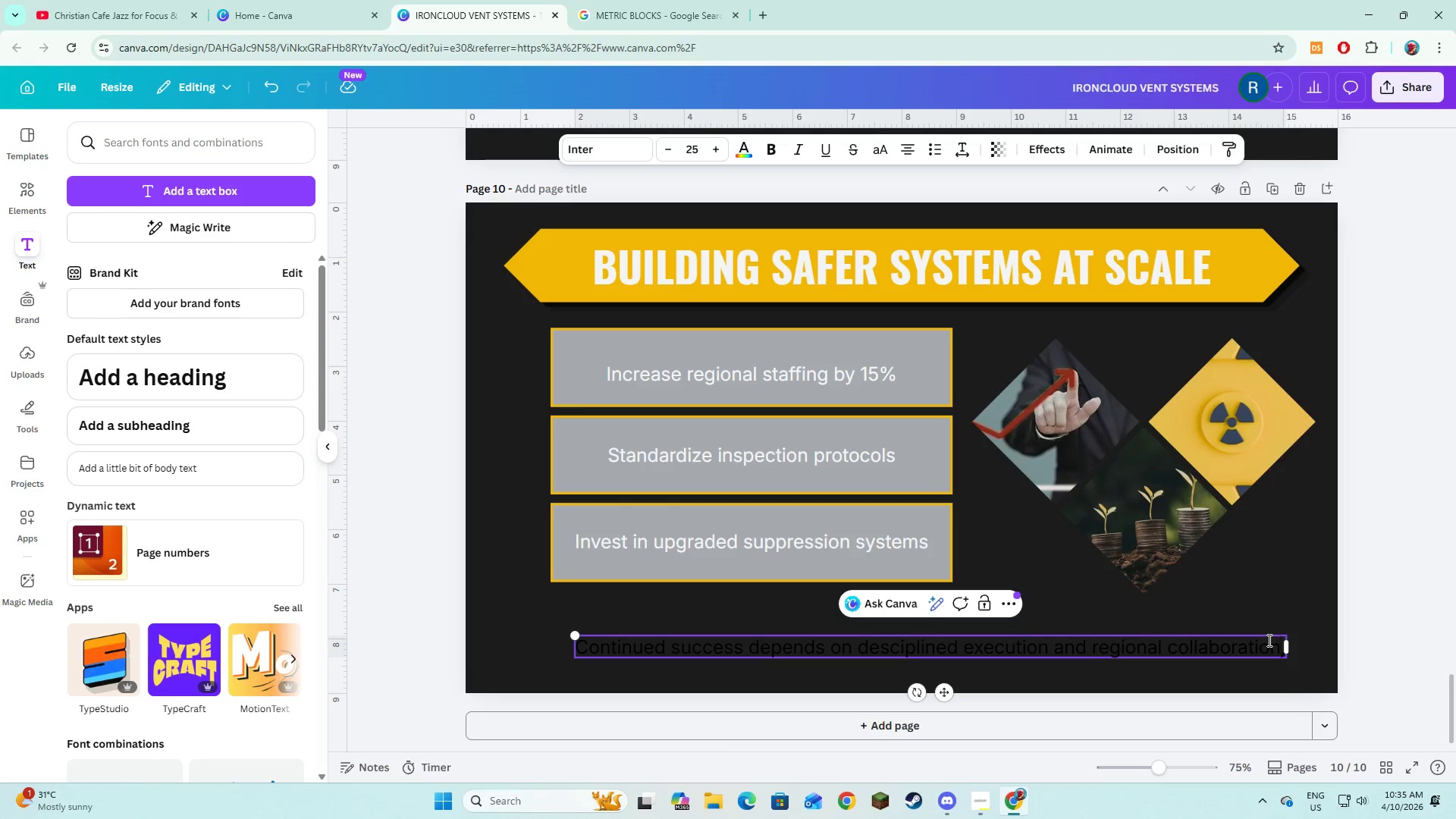 
key(ArrowRight)
 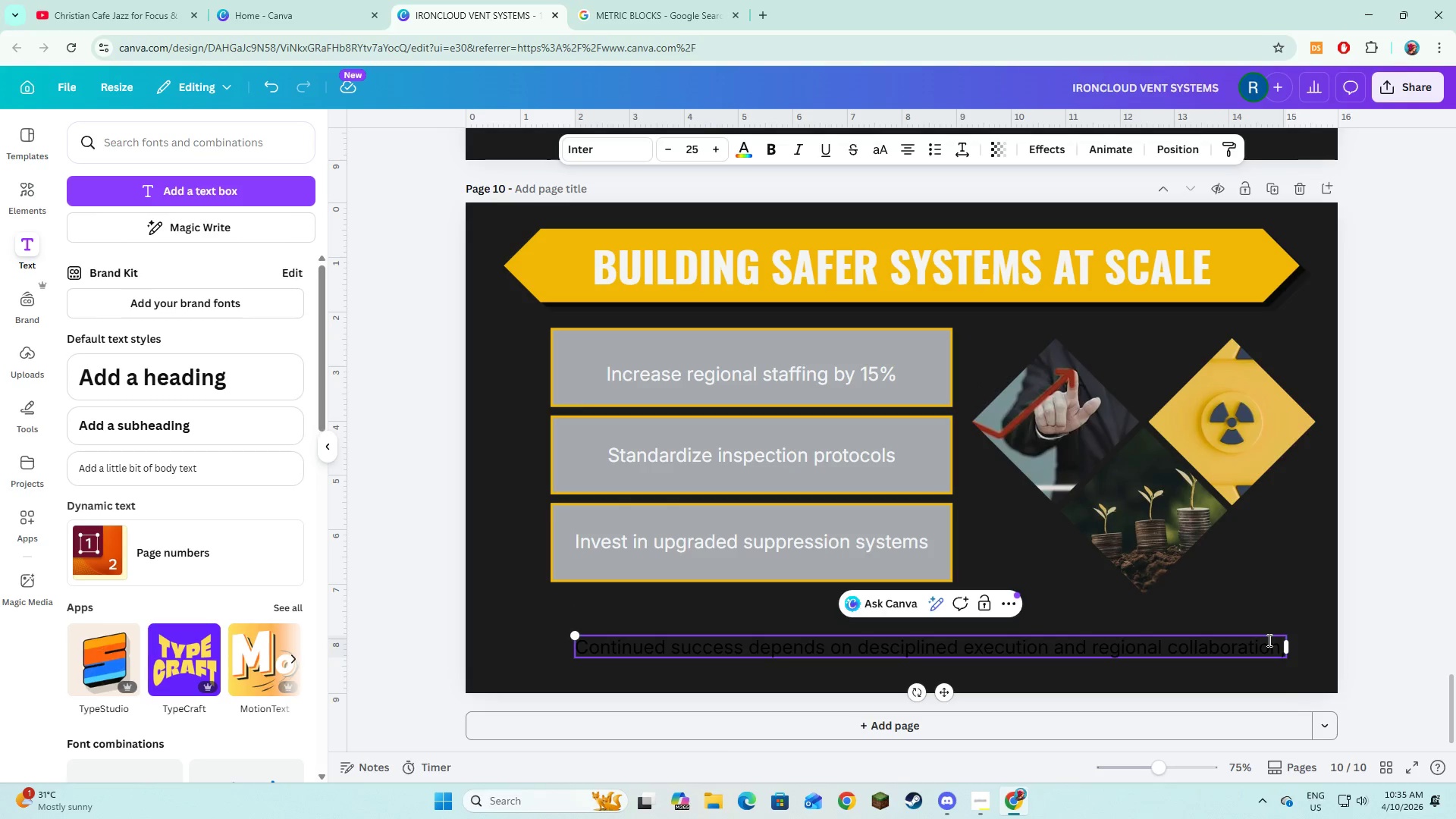 
key(Period)
 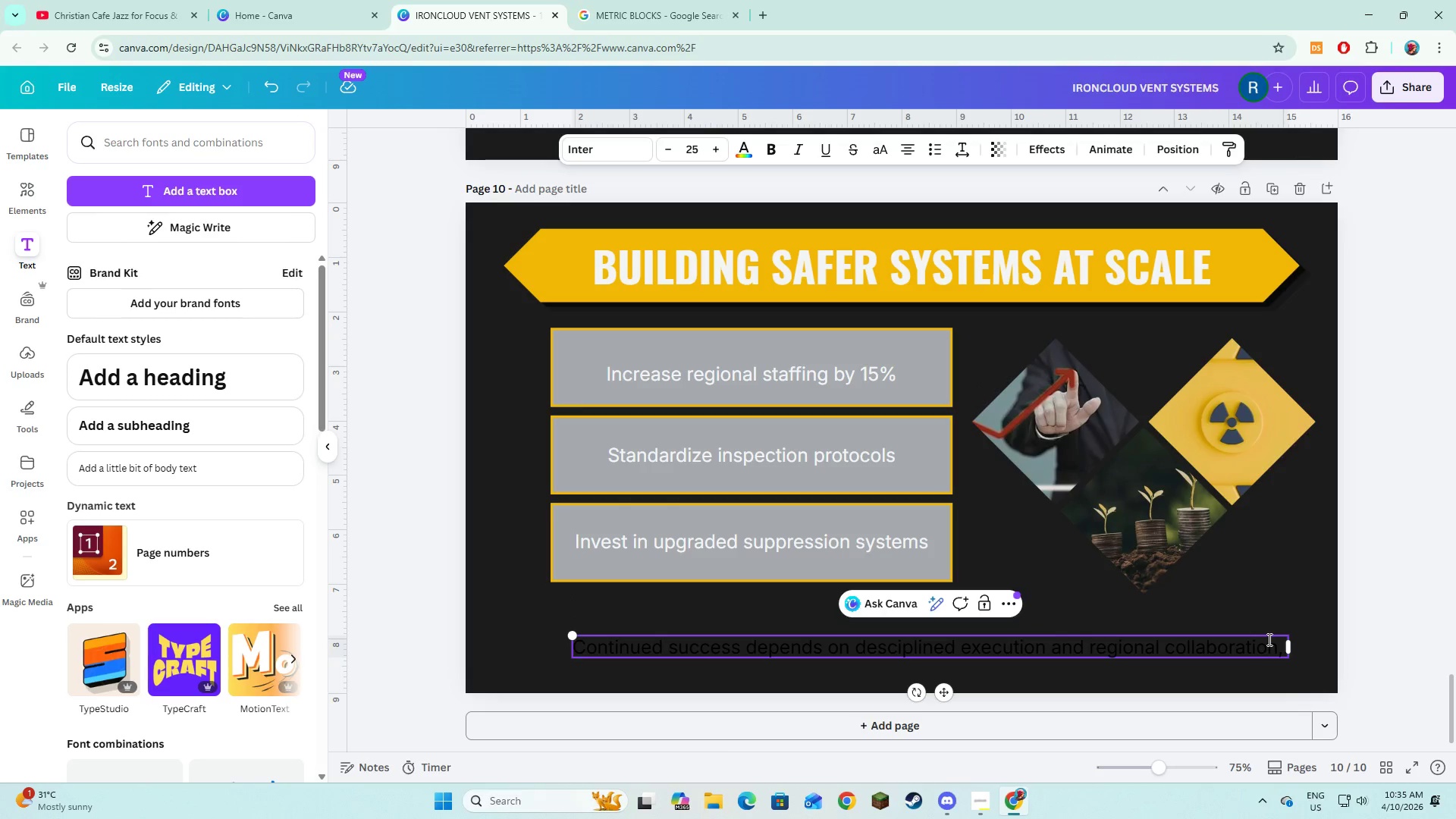 
key(Backspace)
 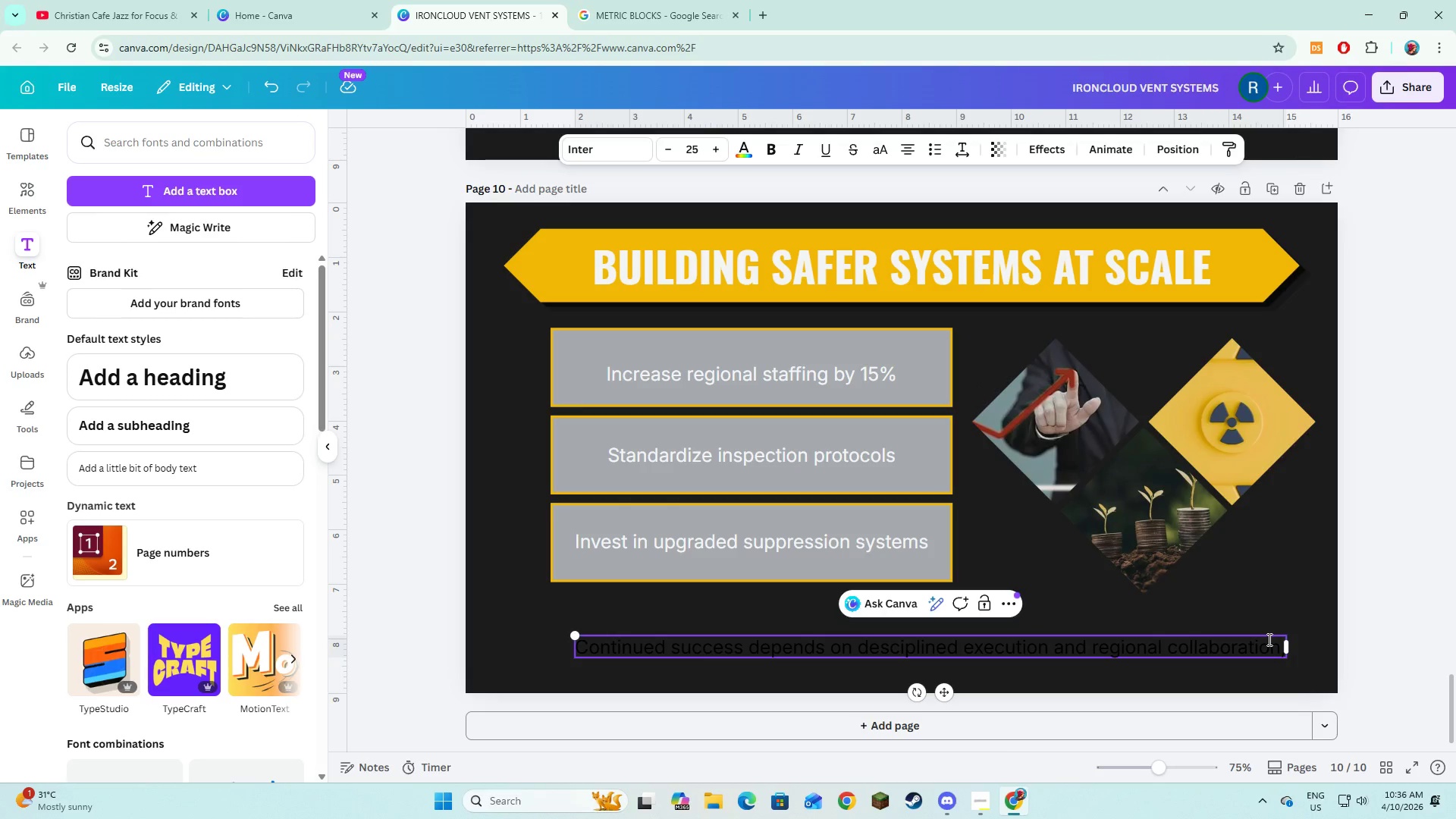 
key(Backspace)
 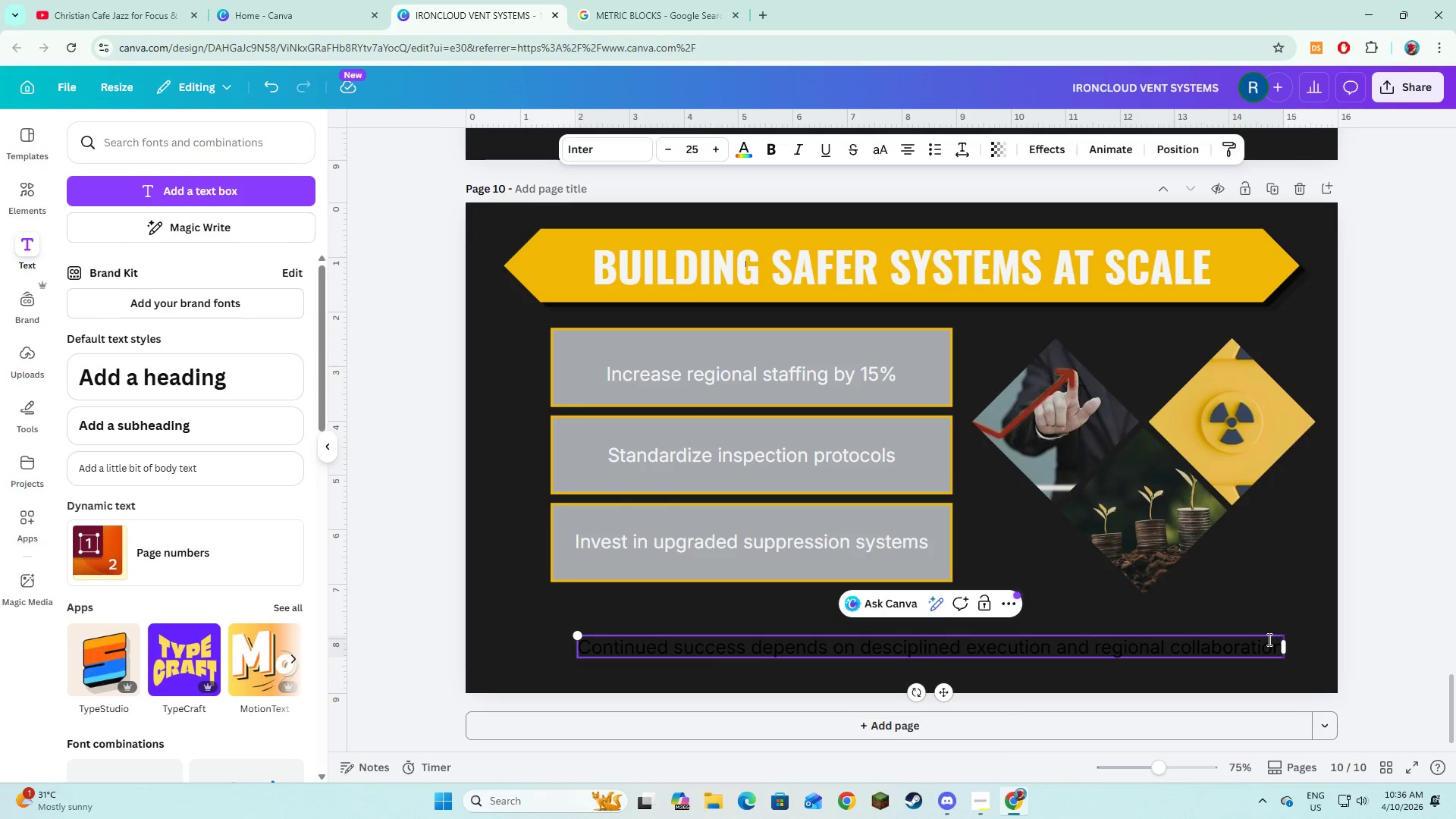 
key(Period)
 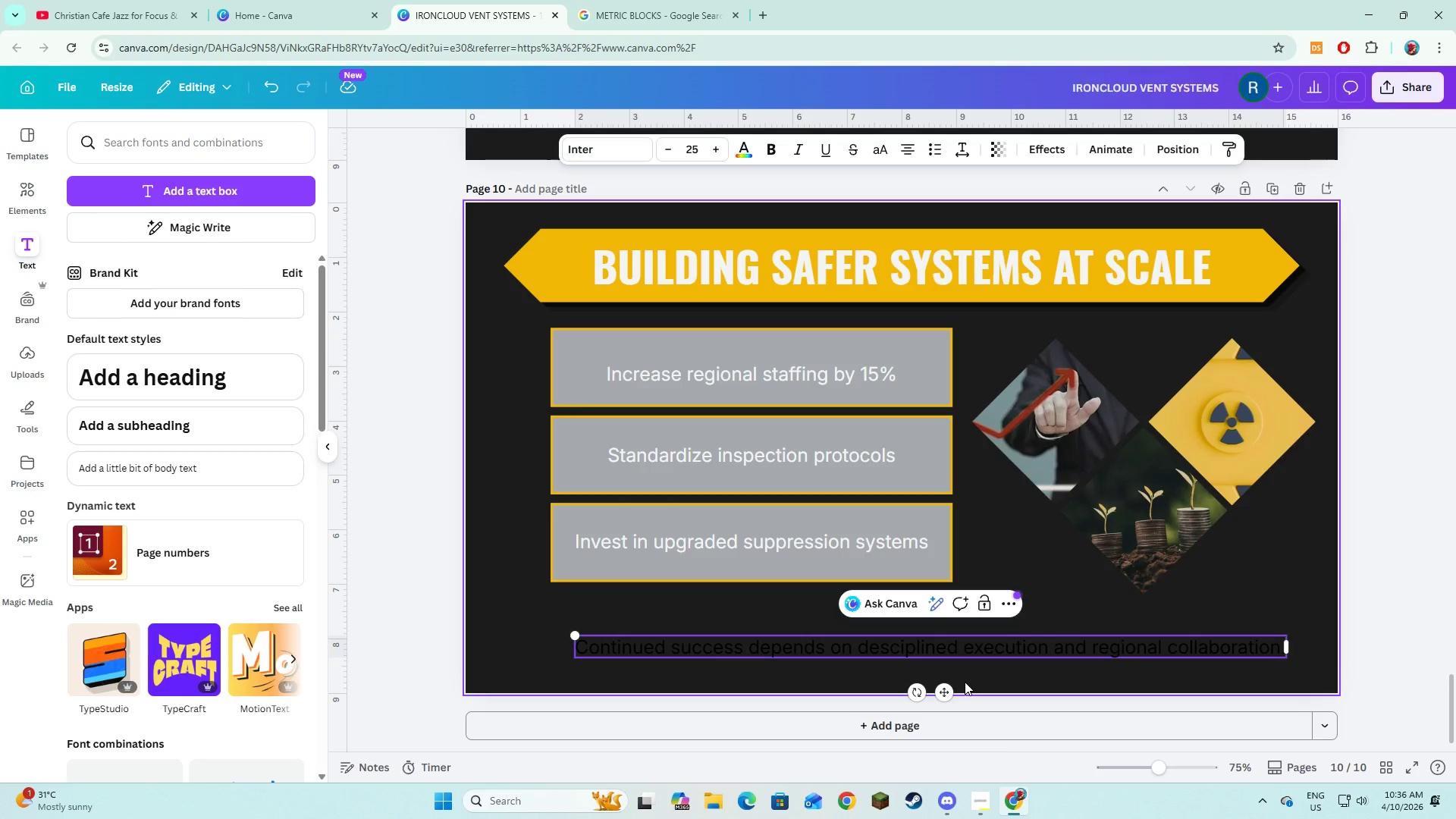 
double_click([951, 651])
 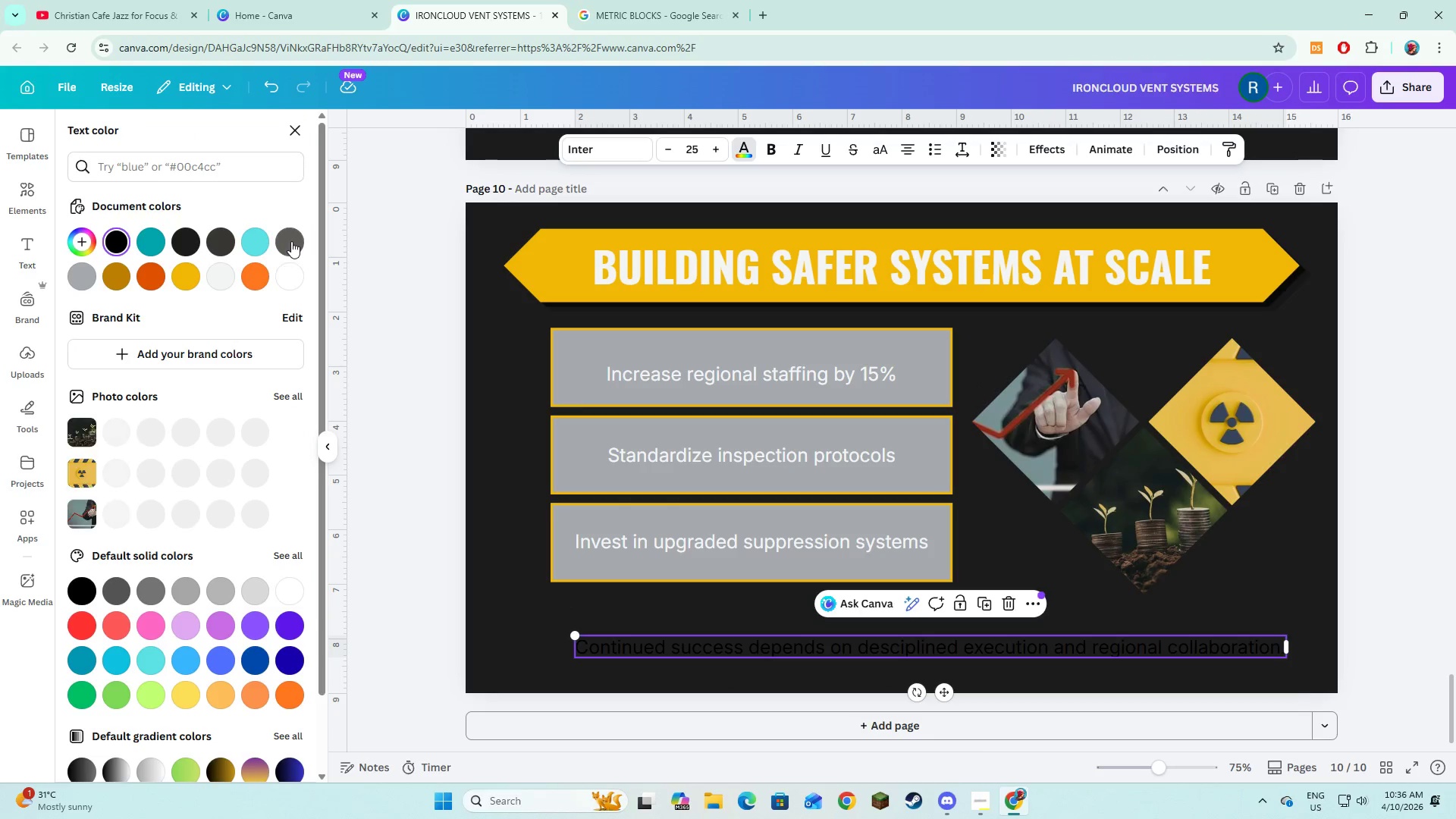 
left_click([224, 284])
 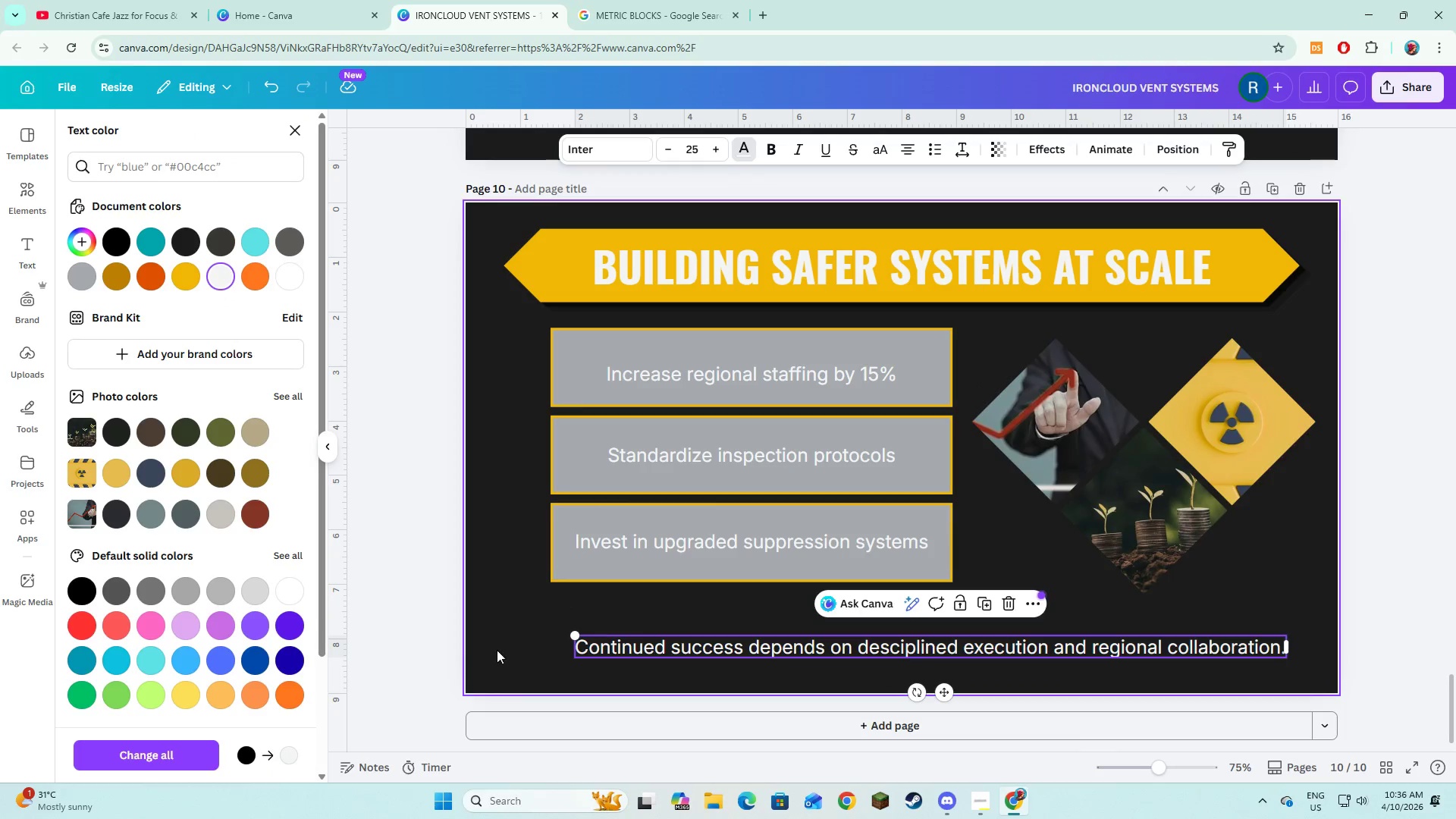 
left_click([497, 658])
 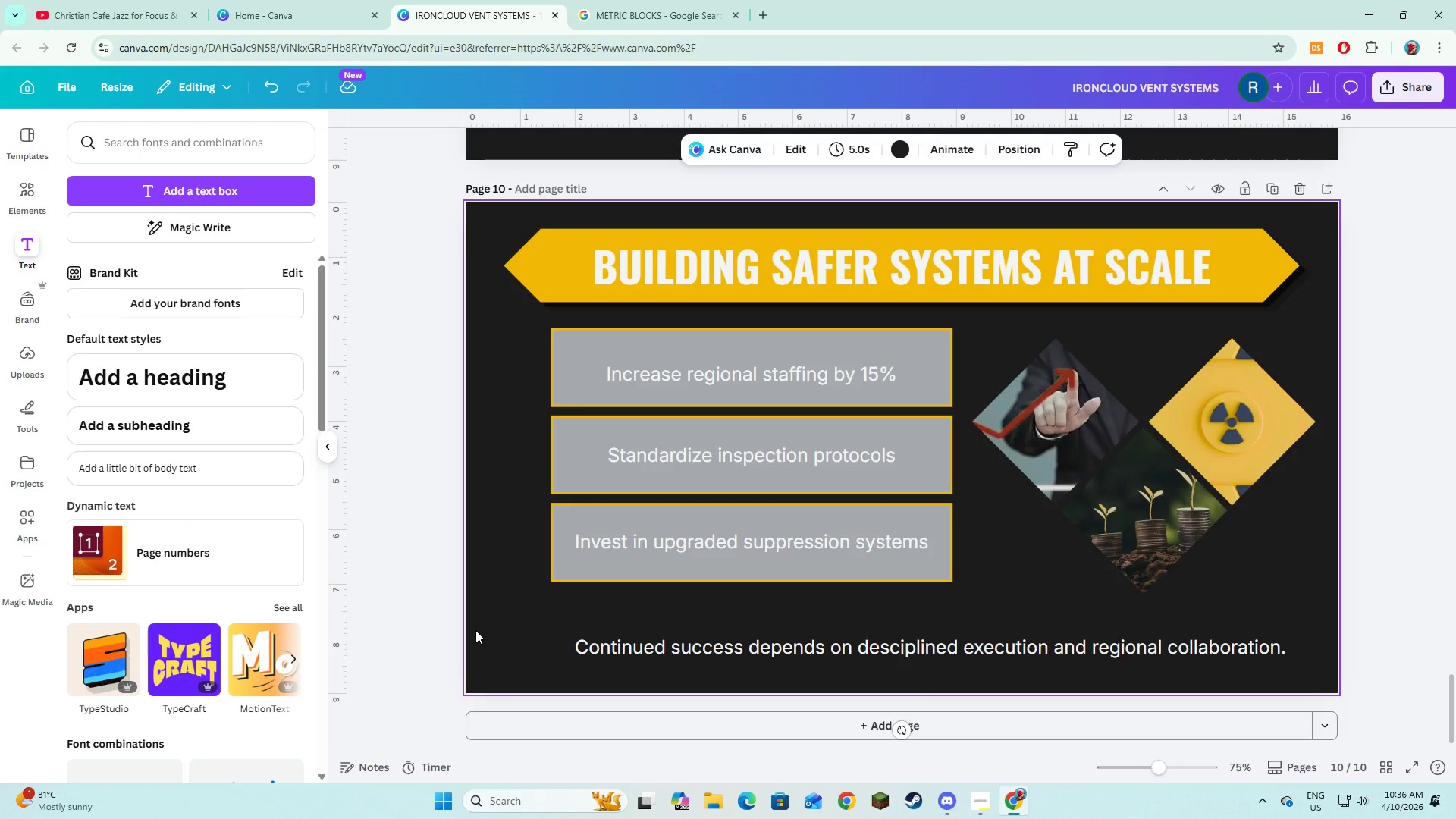 
wait(8.24)
 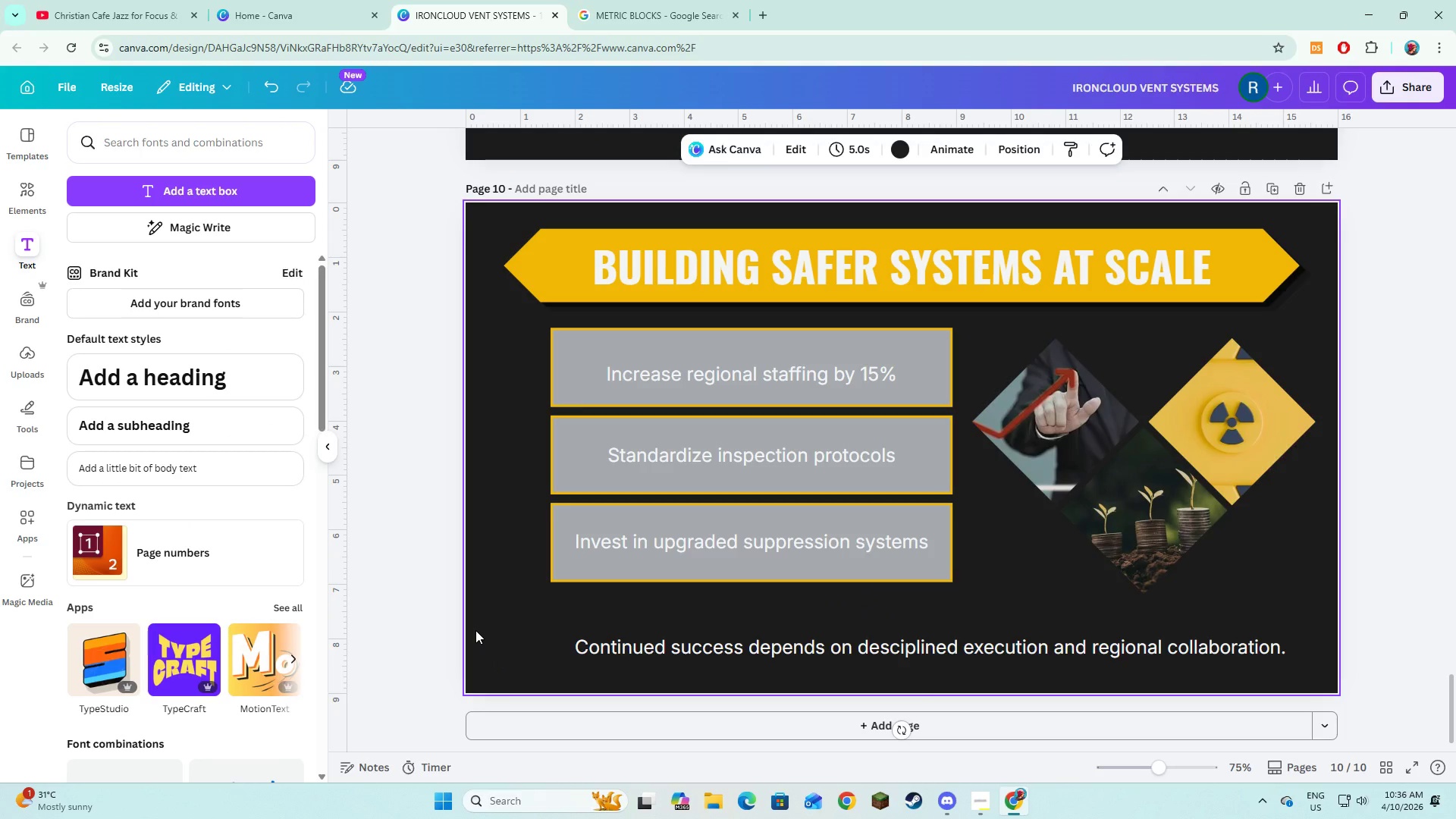 
left_click([41, 201])
 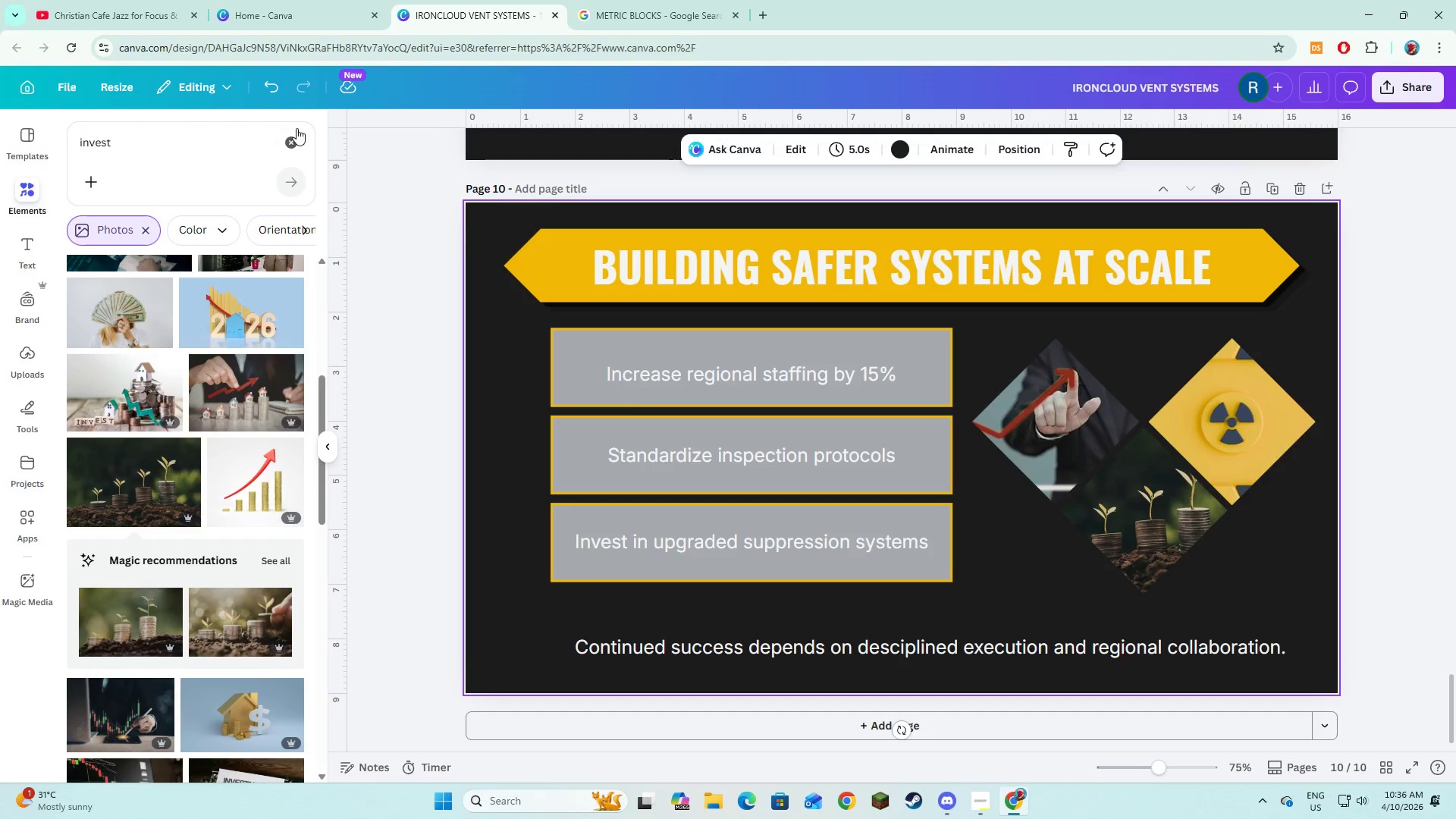 
left_click([297, 146])
 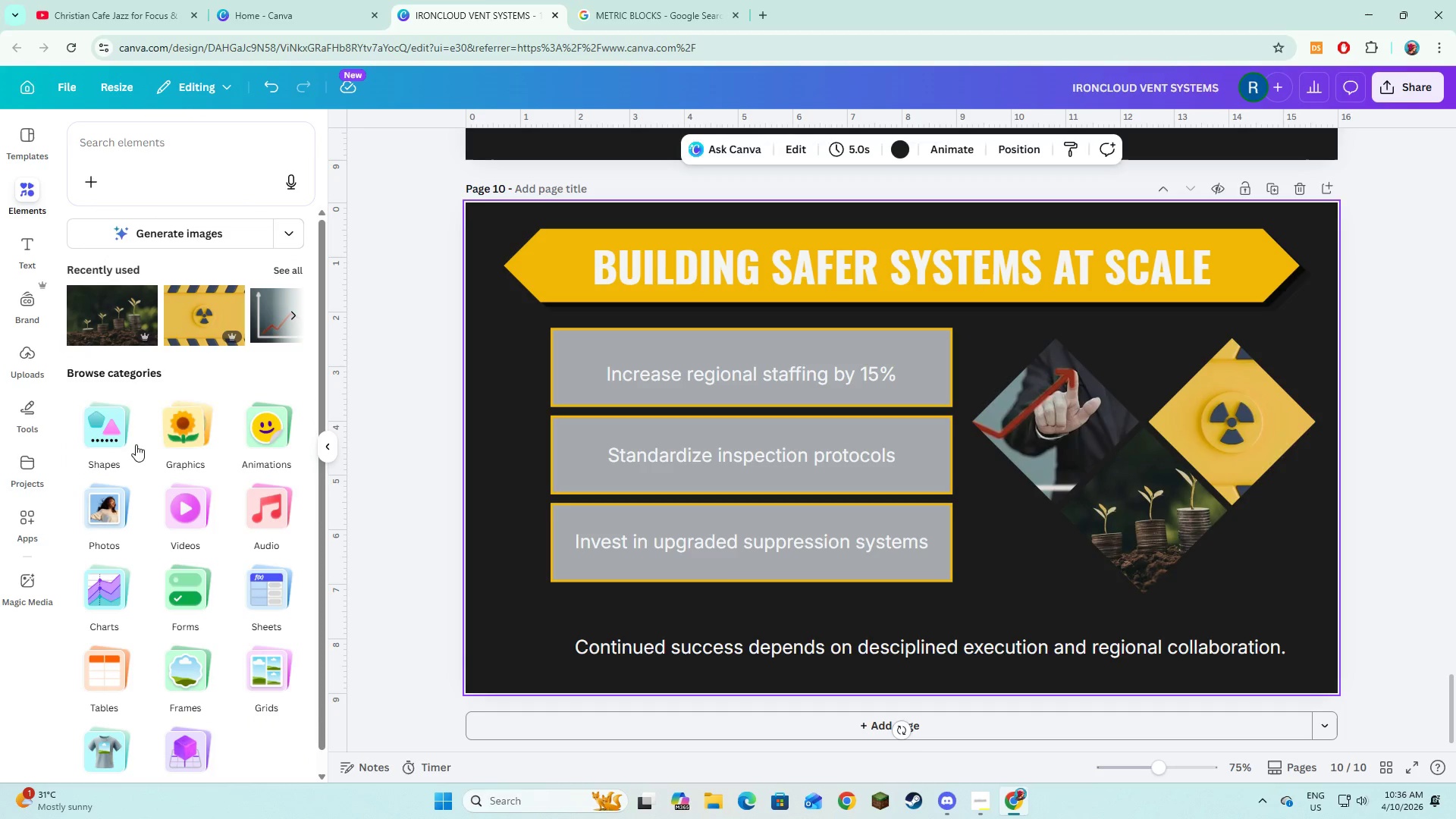 
left_click([122, 435])
 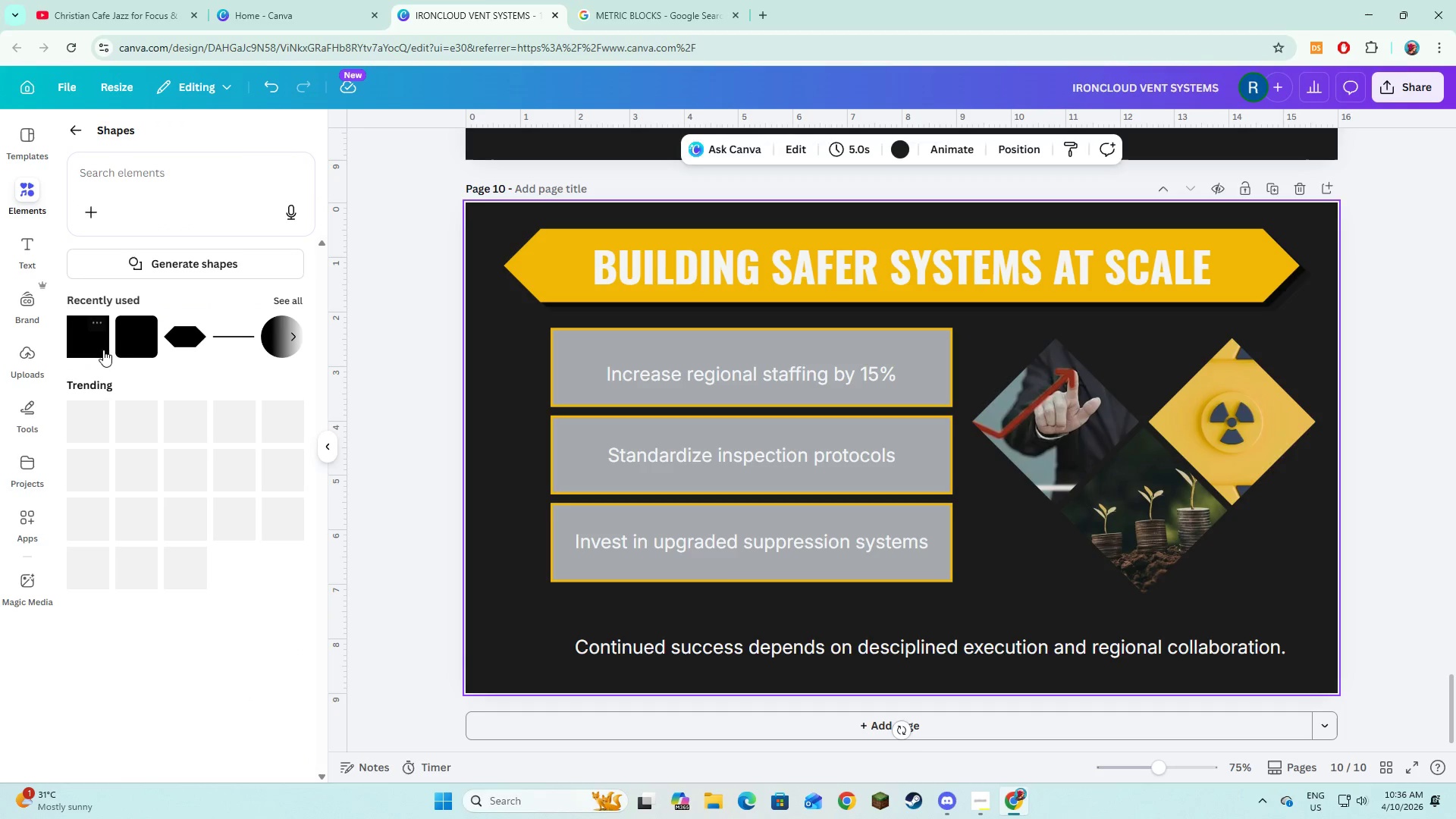 
left_click([127, 349])
 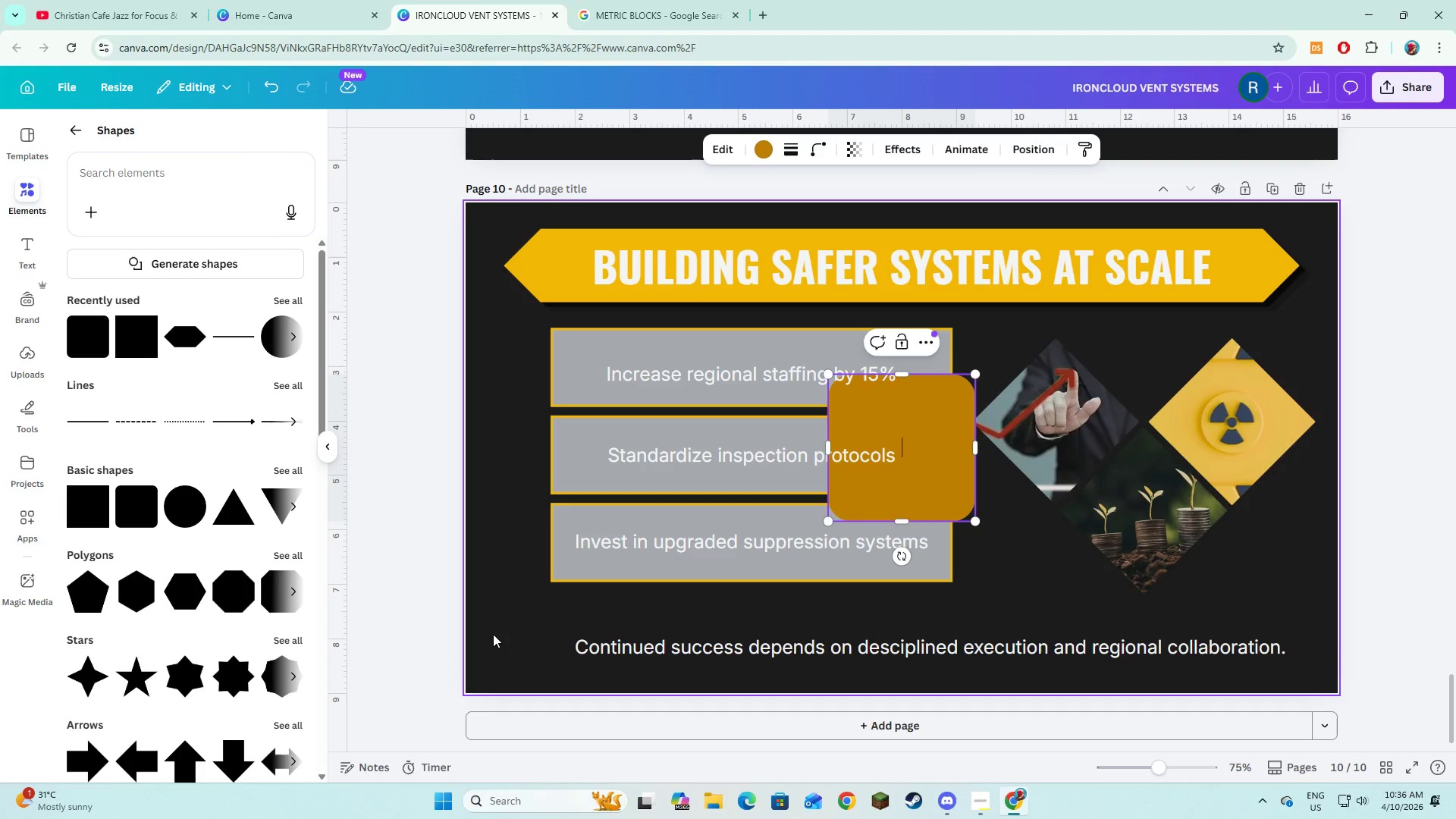 
left_click([493, 634])
 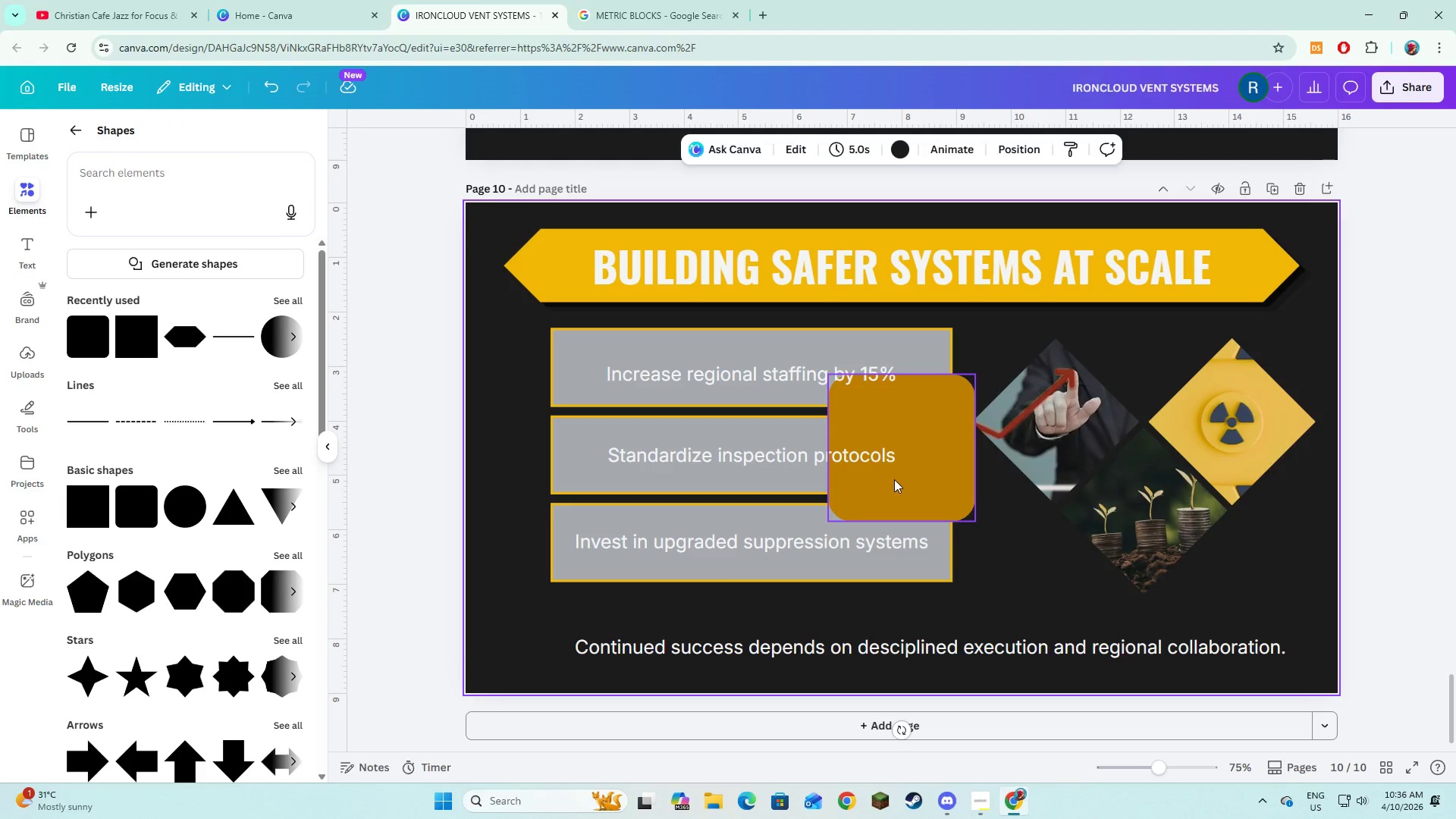 
left_click([927, 463])
 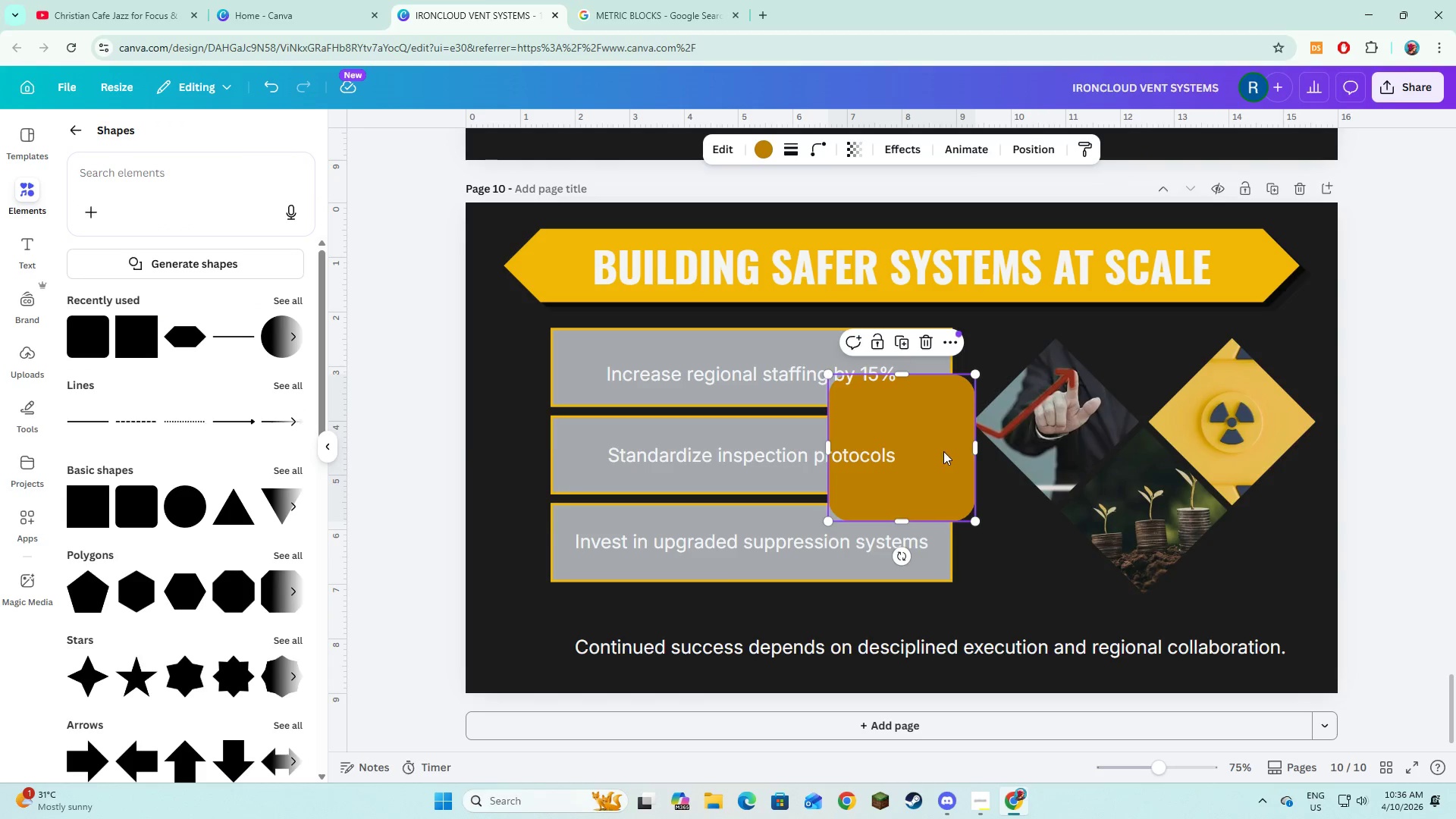 
left_click_drag(start_coordinate=[943, 450], to_coordinate=[677, 601])
 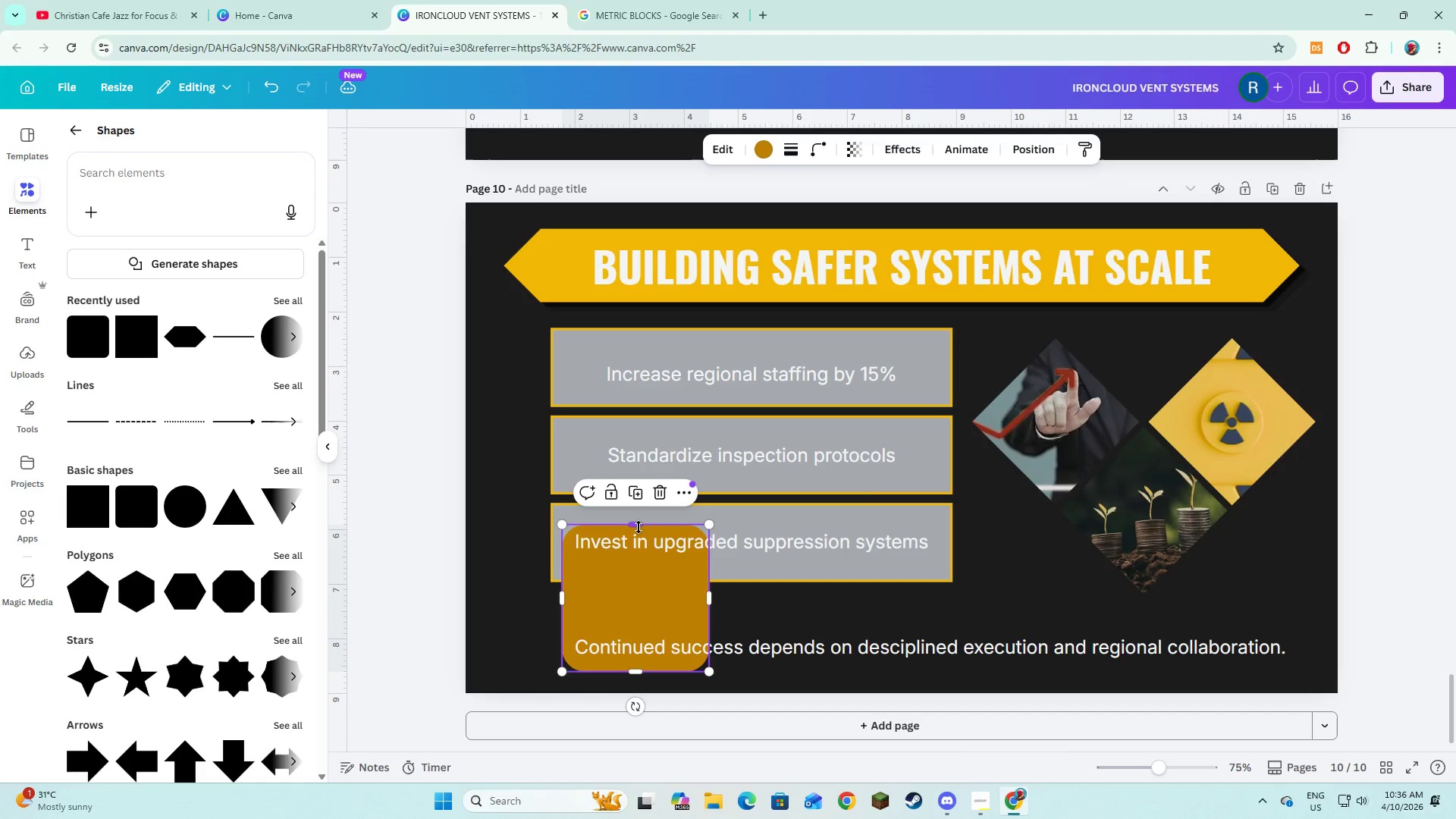 
left_click_drag(start_coordinate=[639, 527], to_coordinate=[631, 631])
 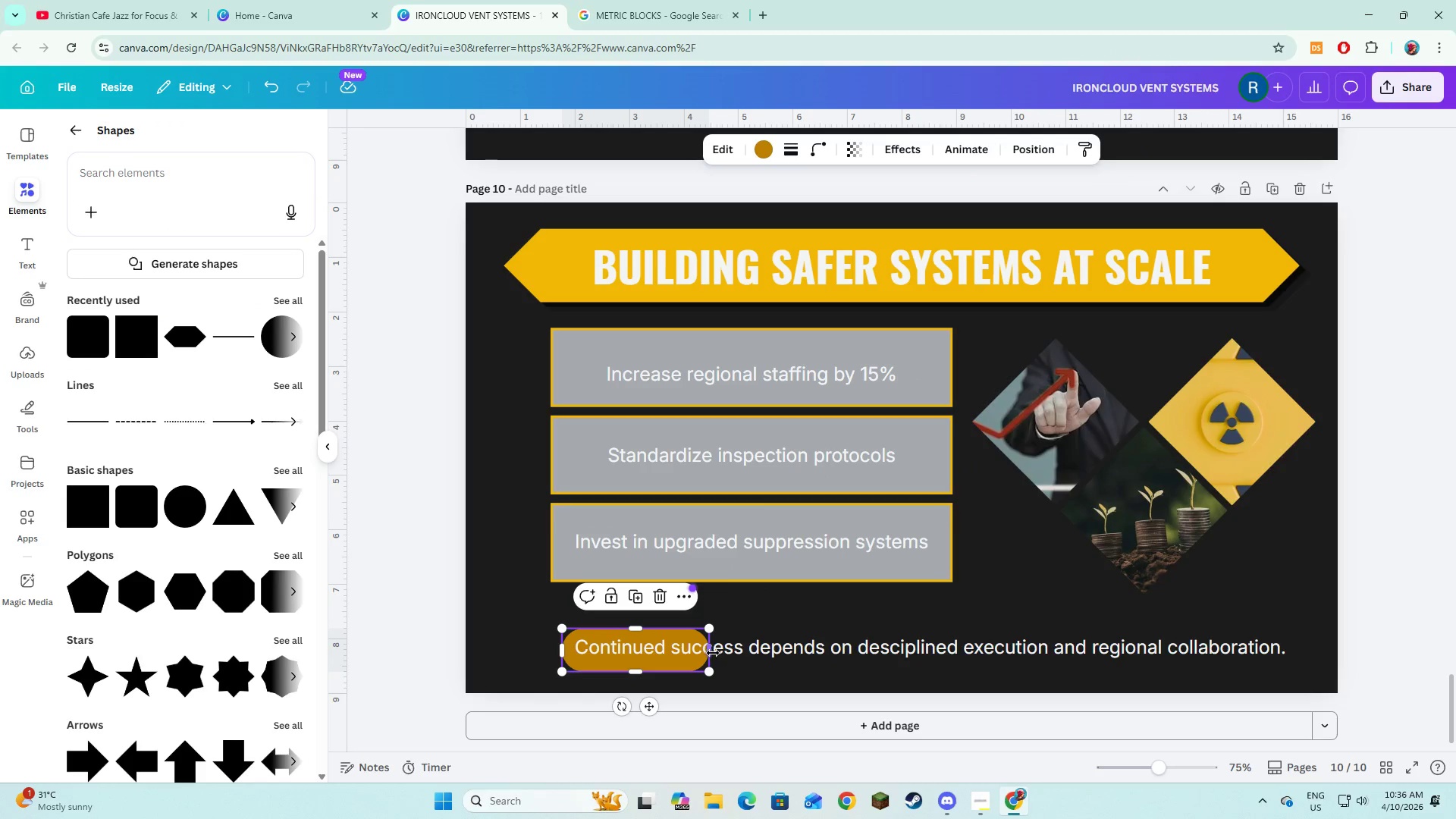 
left_click_drag(start_coordinate=[713, 653], to_coordinate=[1304, 694])
 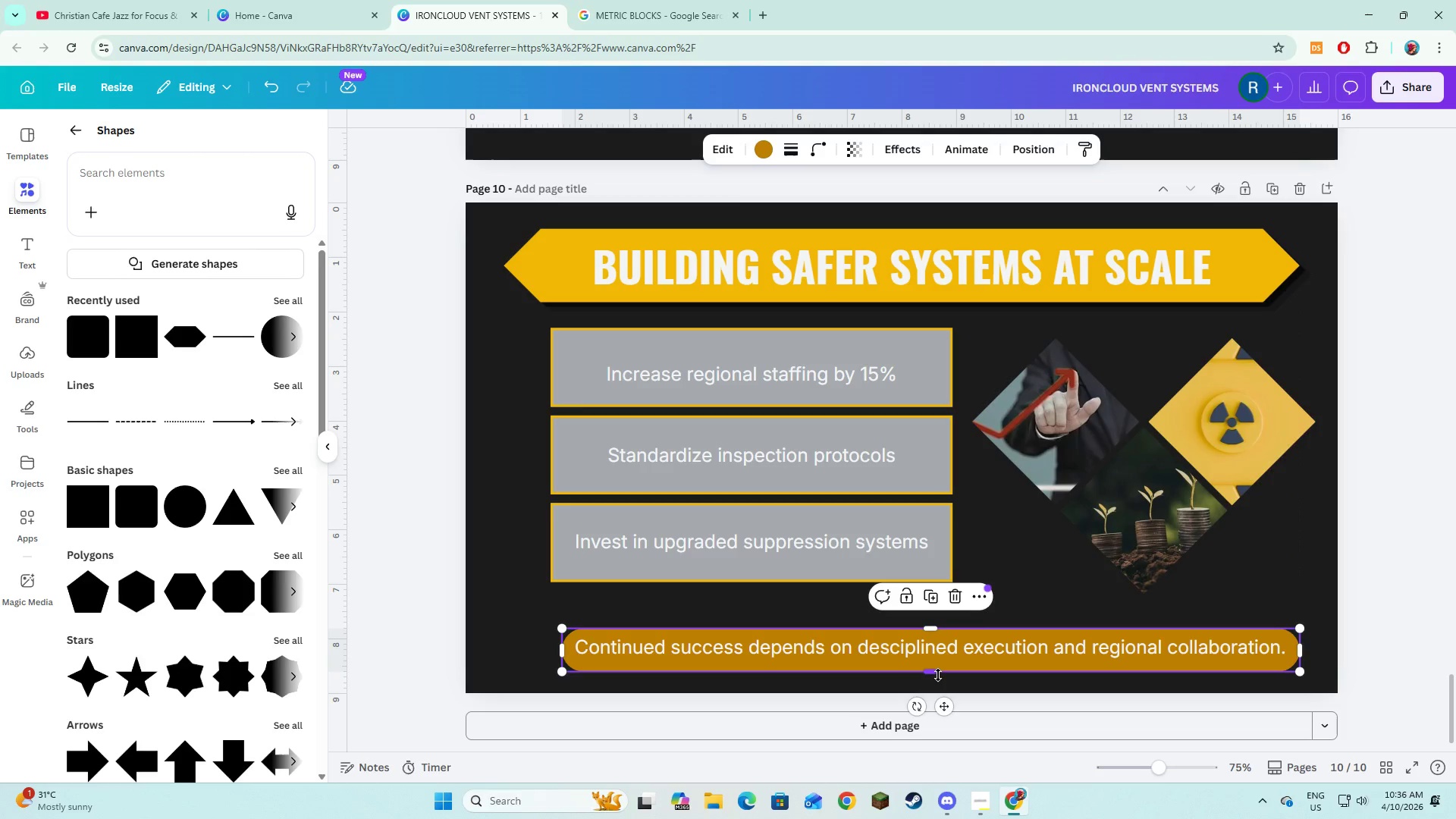 
left_click_drag(start_coordinate=[937, 675], to_coordinate=[934, 670])
 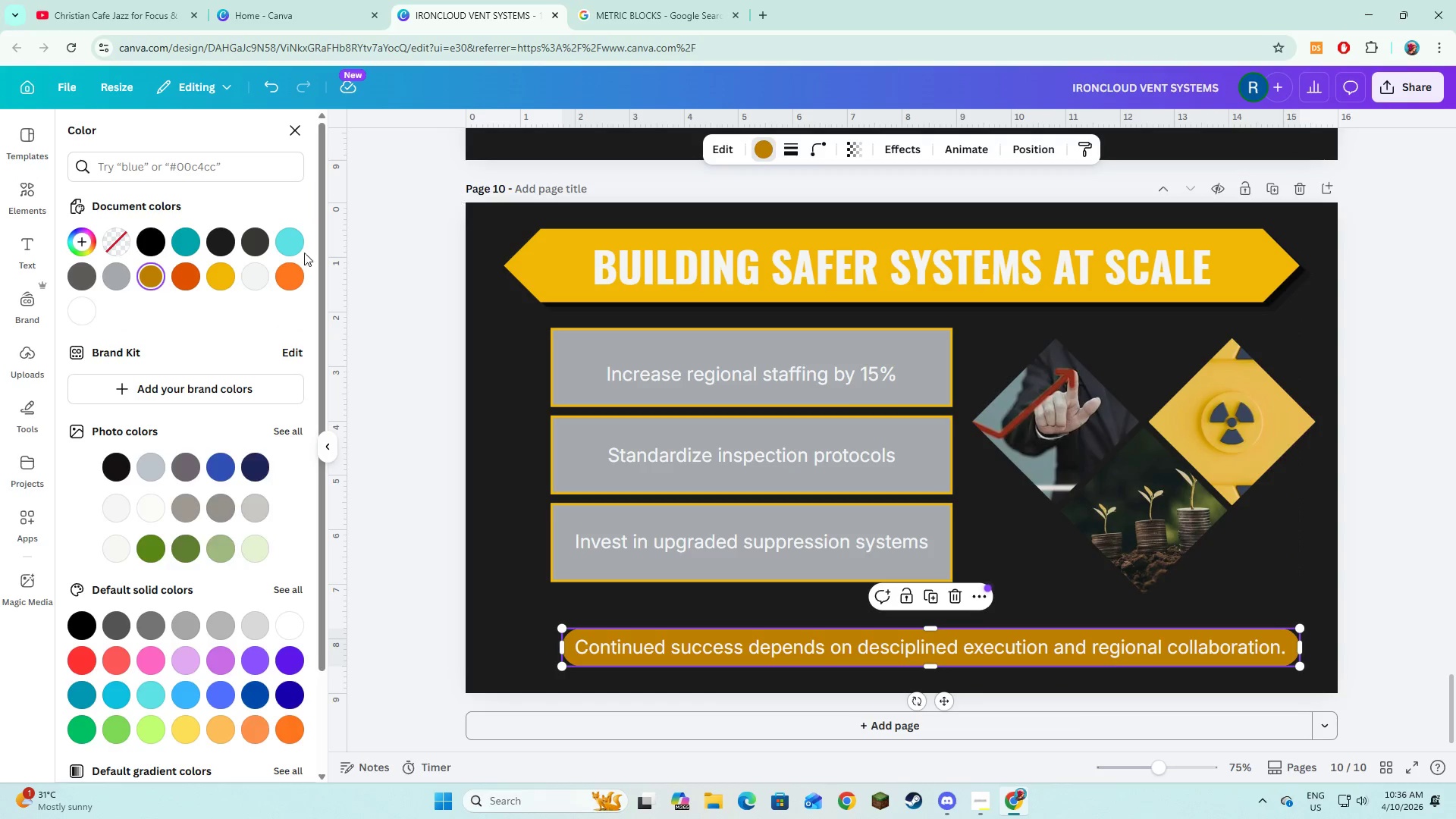 
left_click([118, 278])
 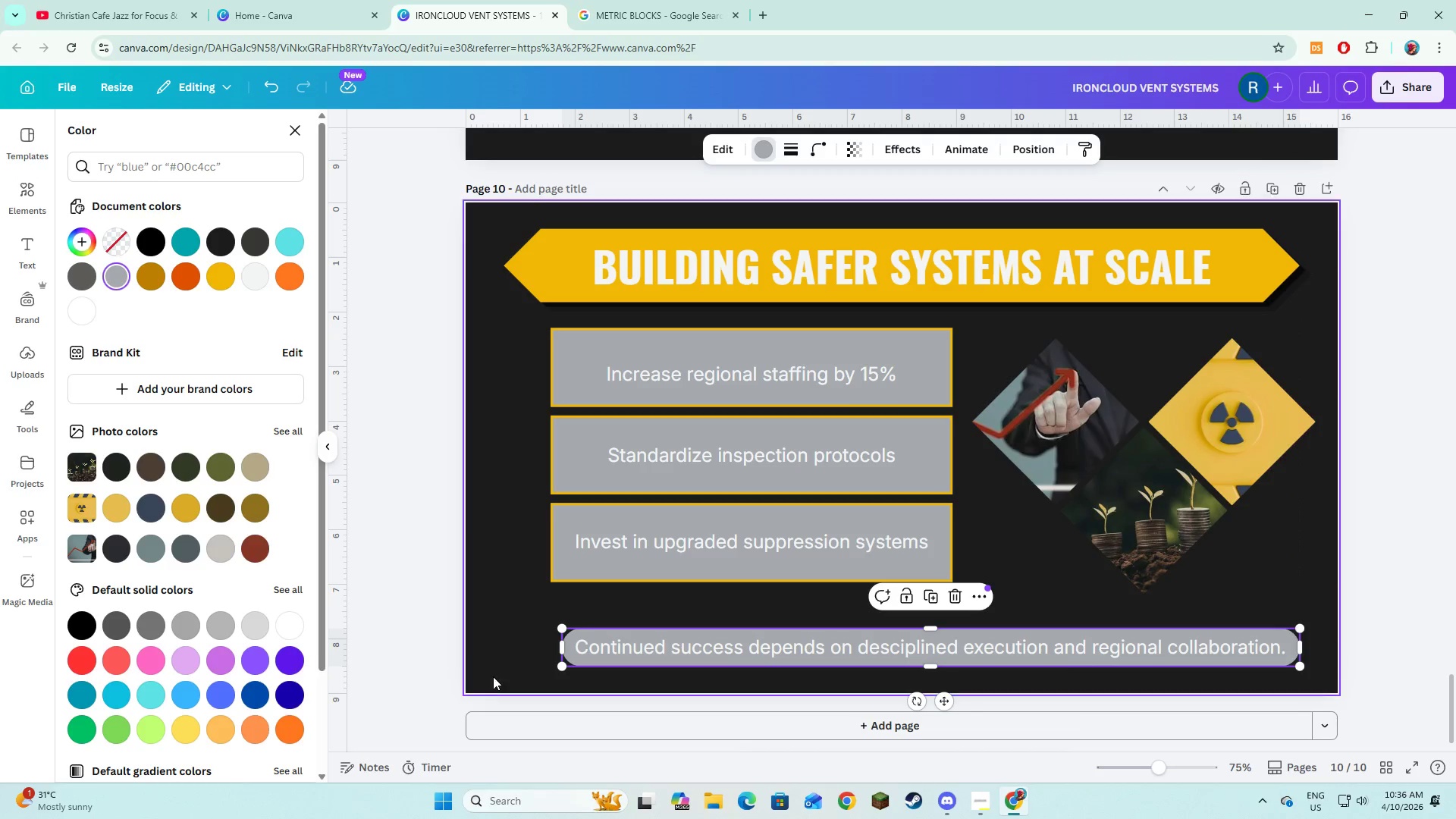 
left_click([497, 673])
 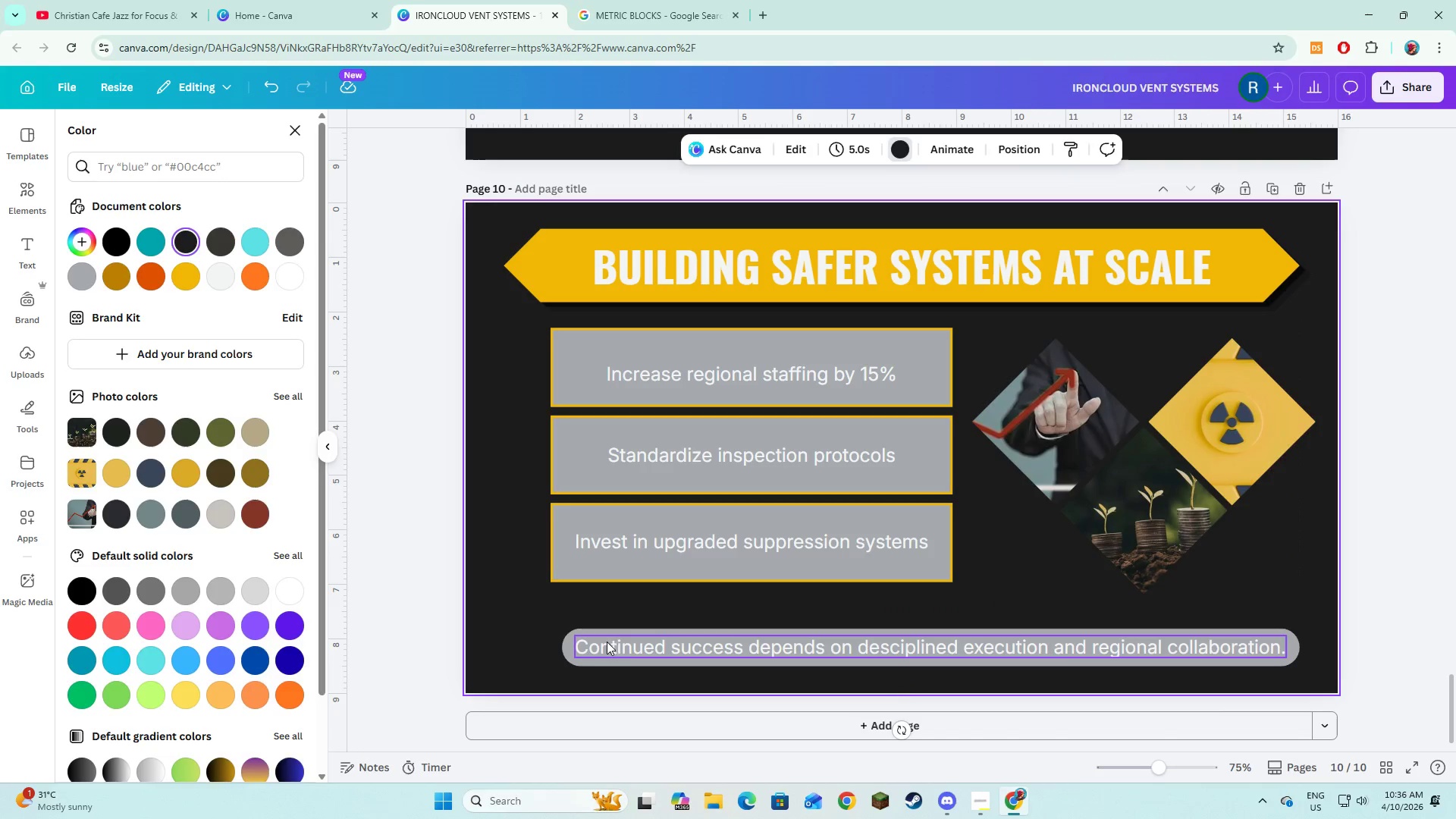 
left_click([610, 644])
 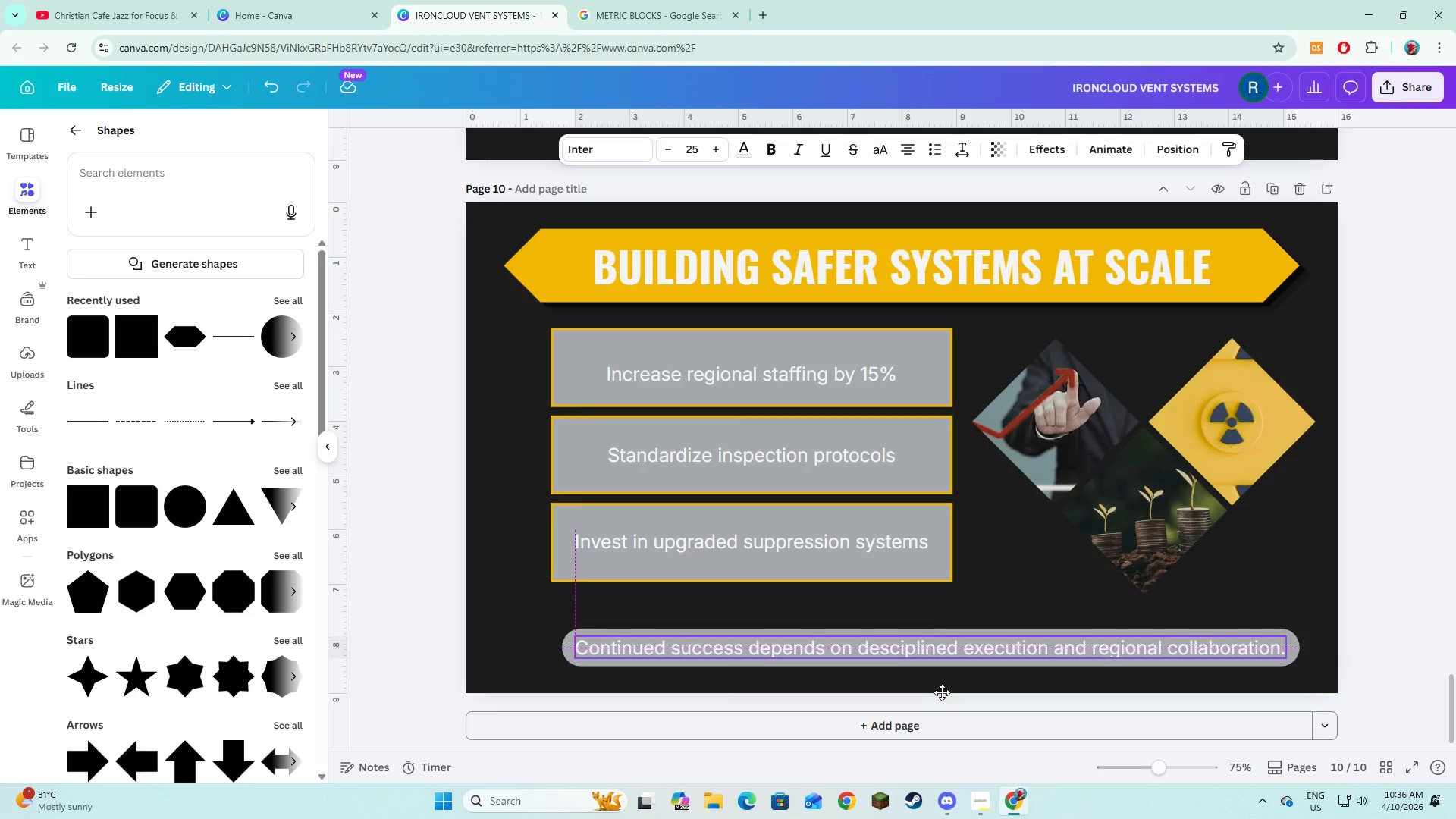 
wait(7.09)
 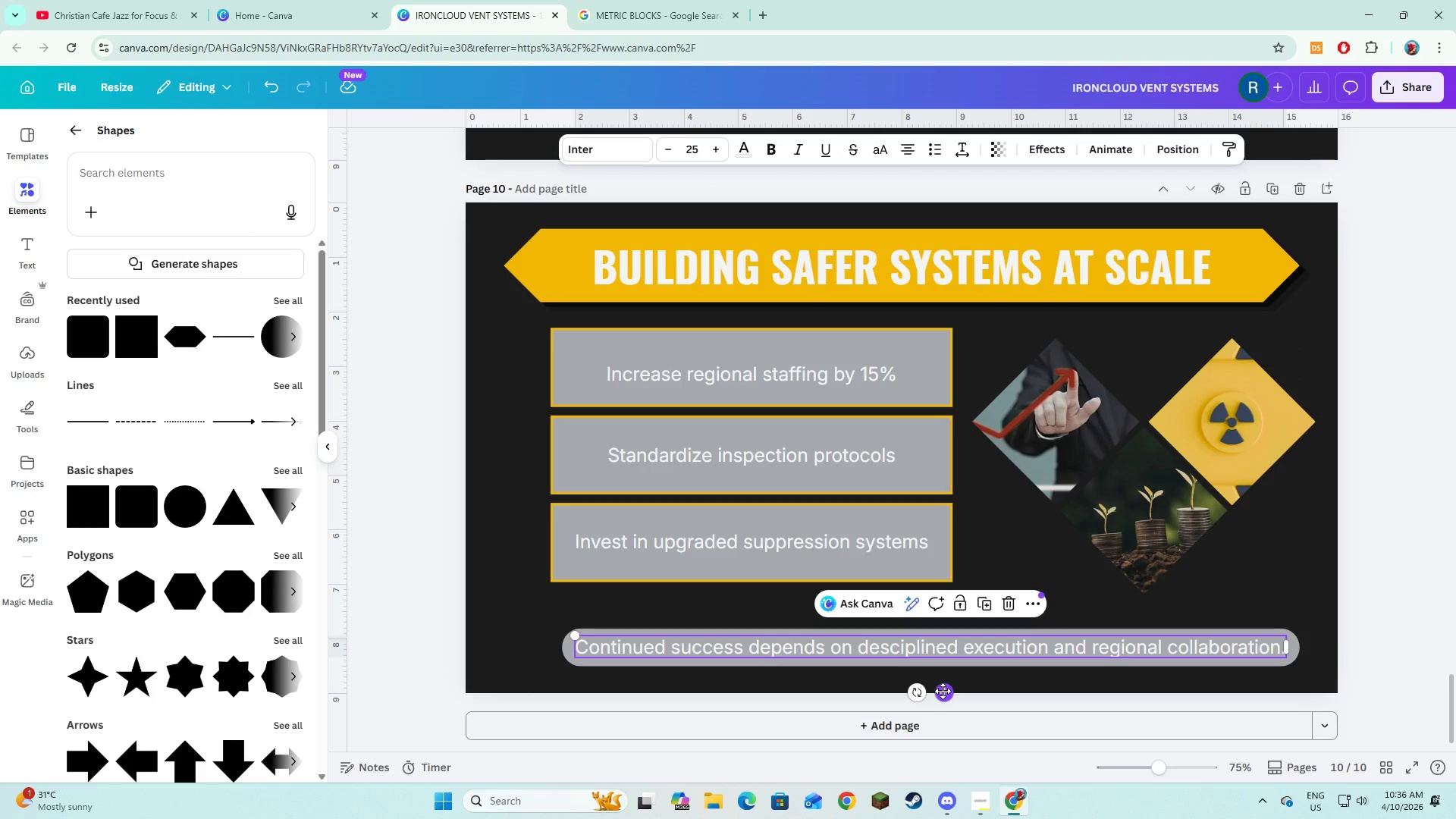 
left_click([509, 617])
 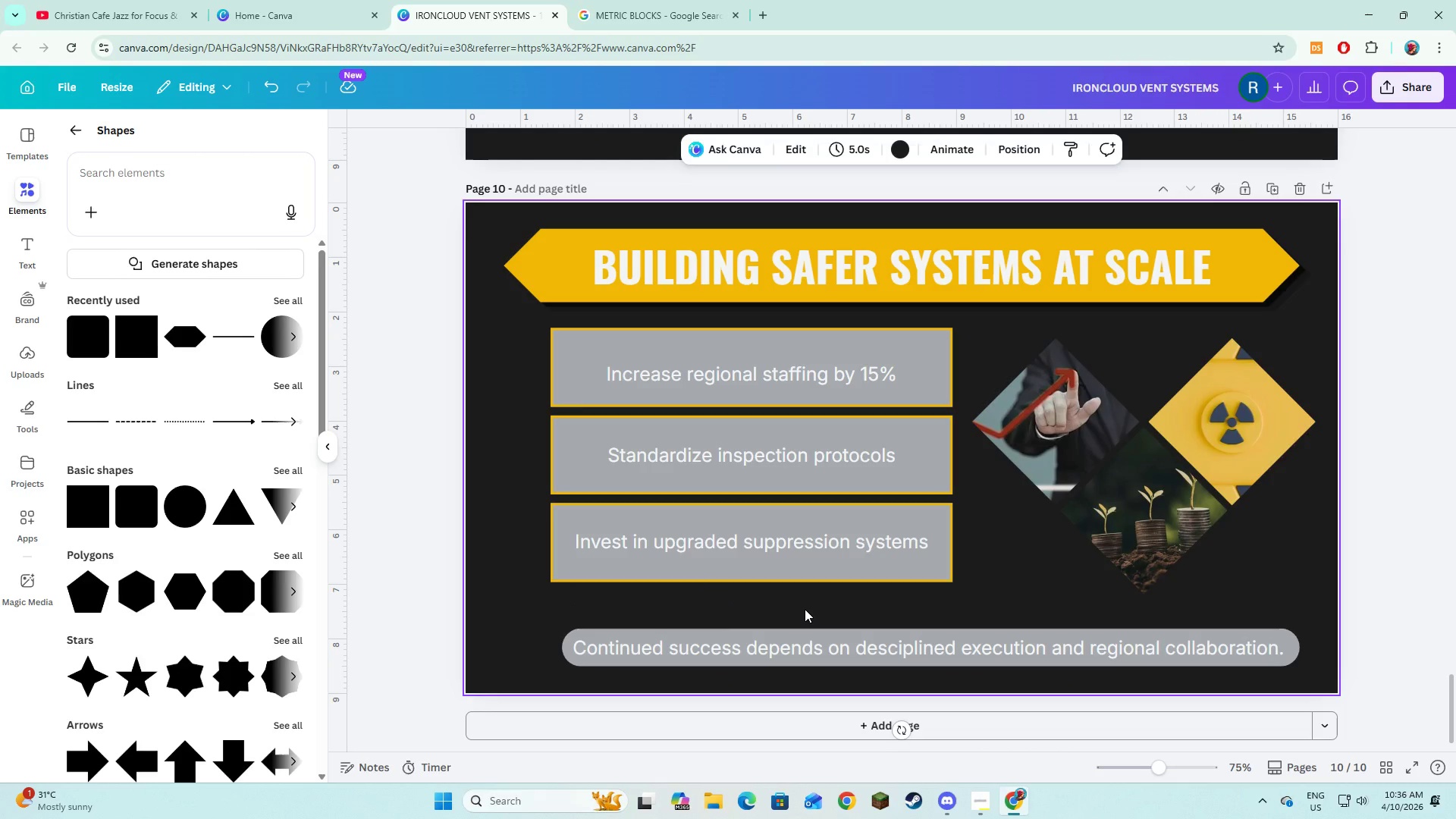 
scroll: coordinate [805, 609], scroll_direction: down, amount: 1.0
 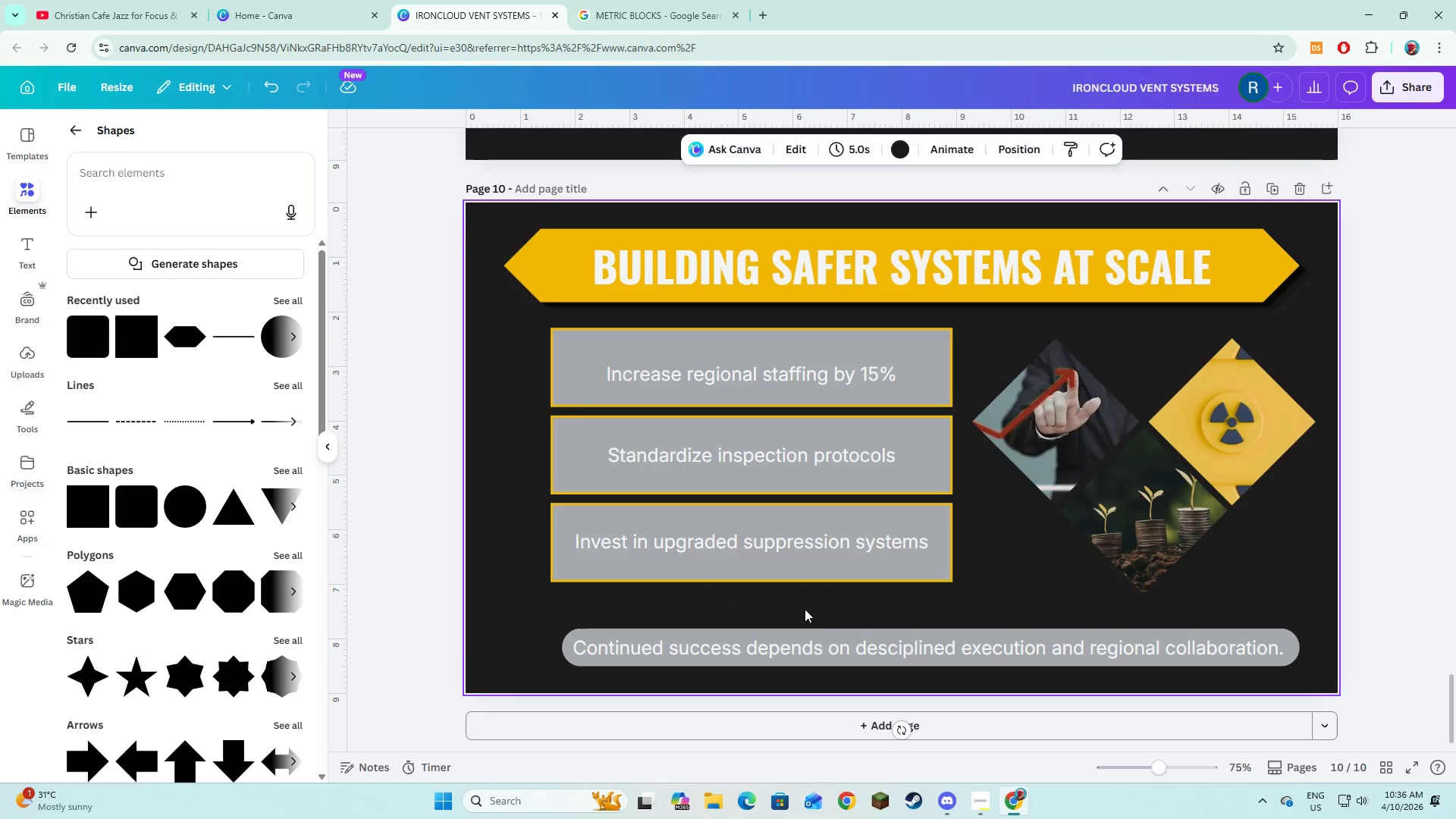 
wait(6.04)
 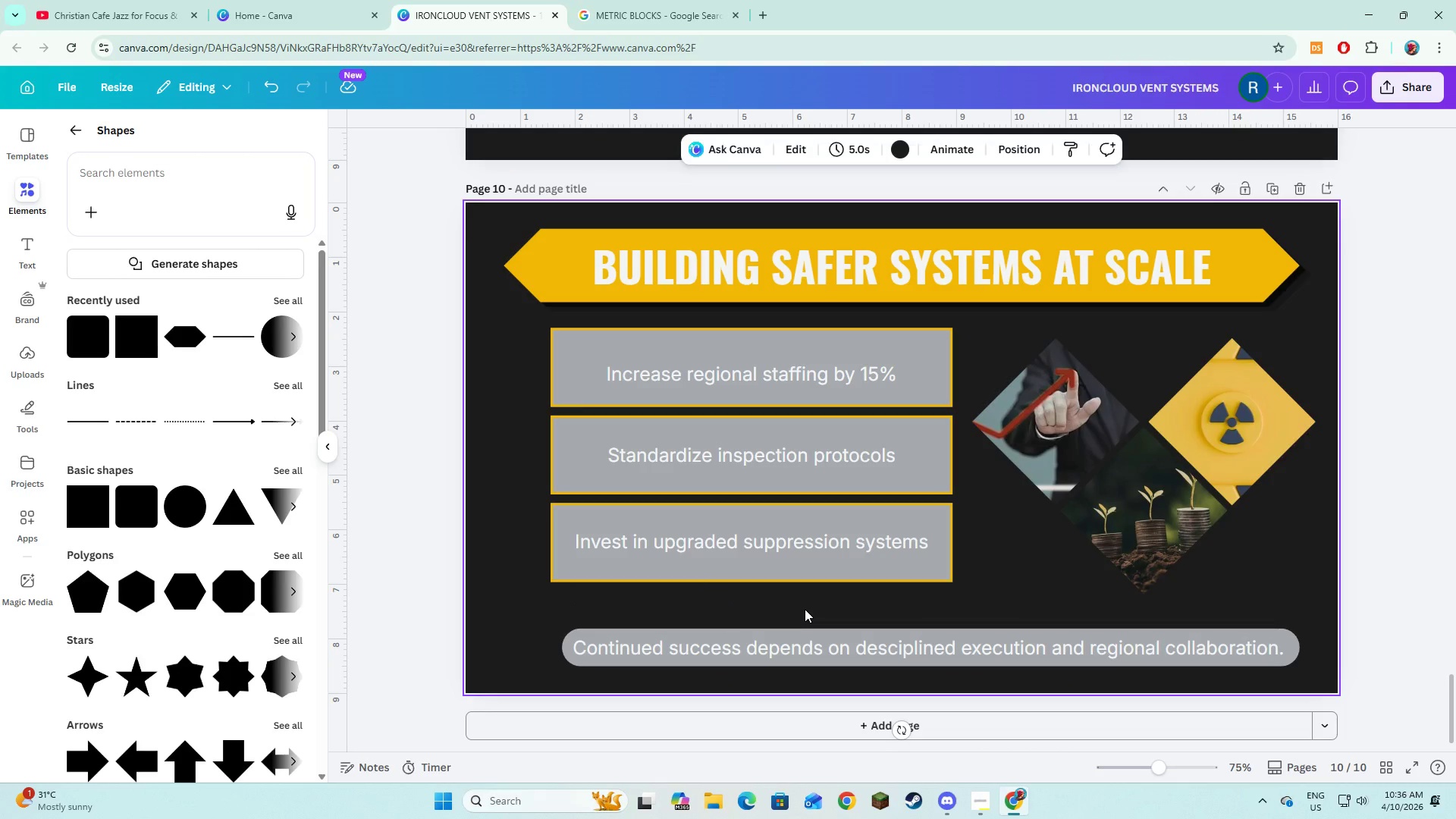 
scroll: coordinate [946, 655], scroll_direction: up, amount: 4.0
 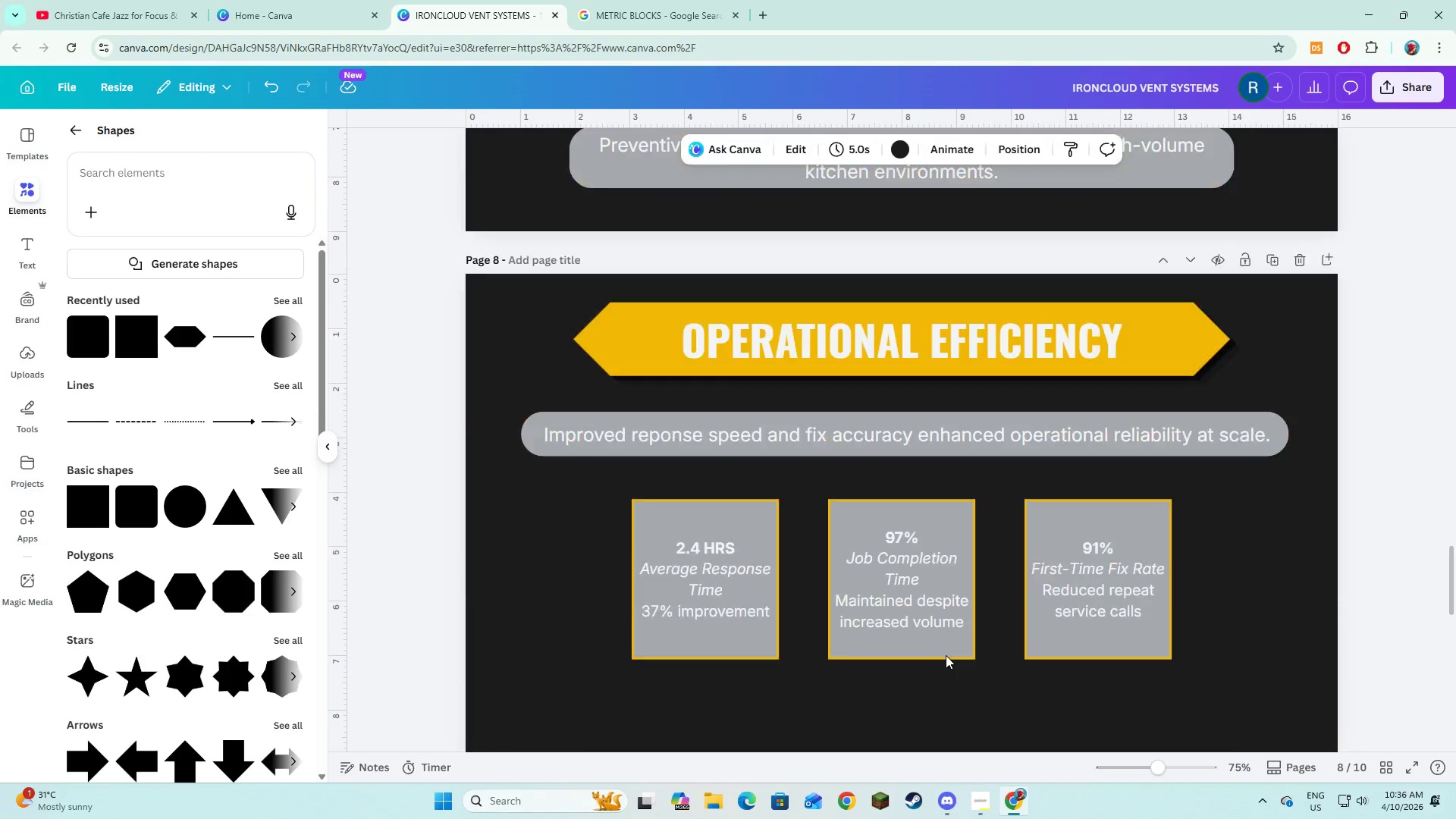 
key(Alt+AltLeft)
 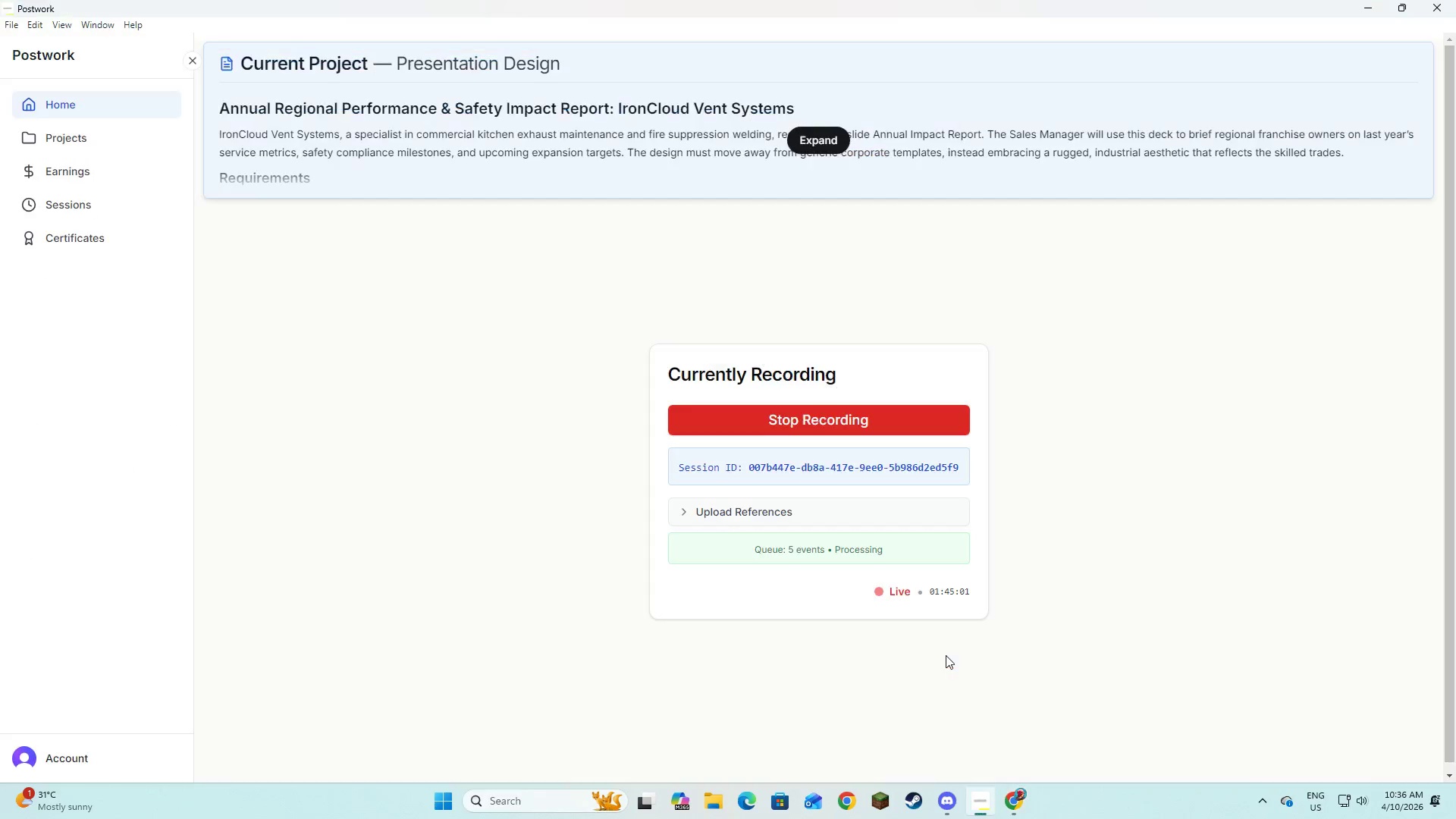 
key(Alt+Tab)